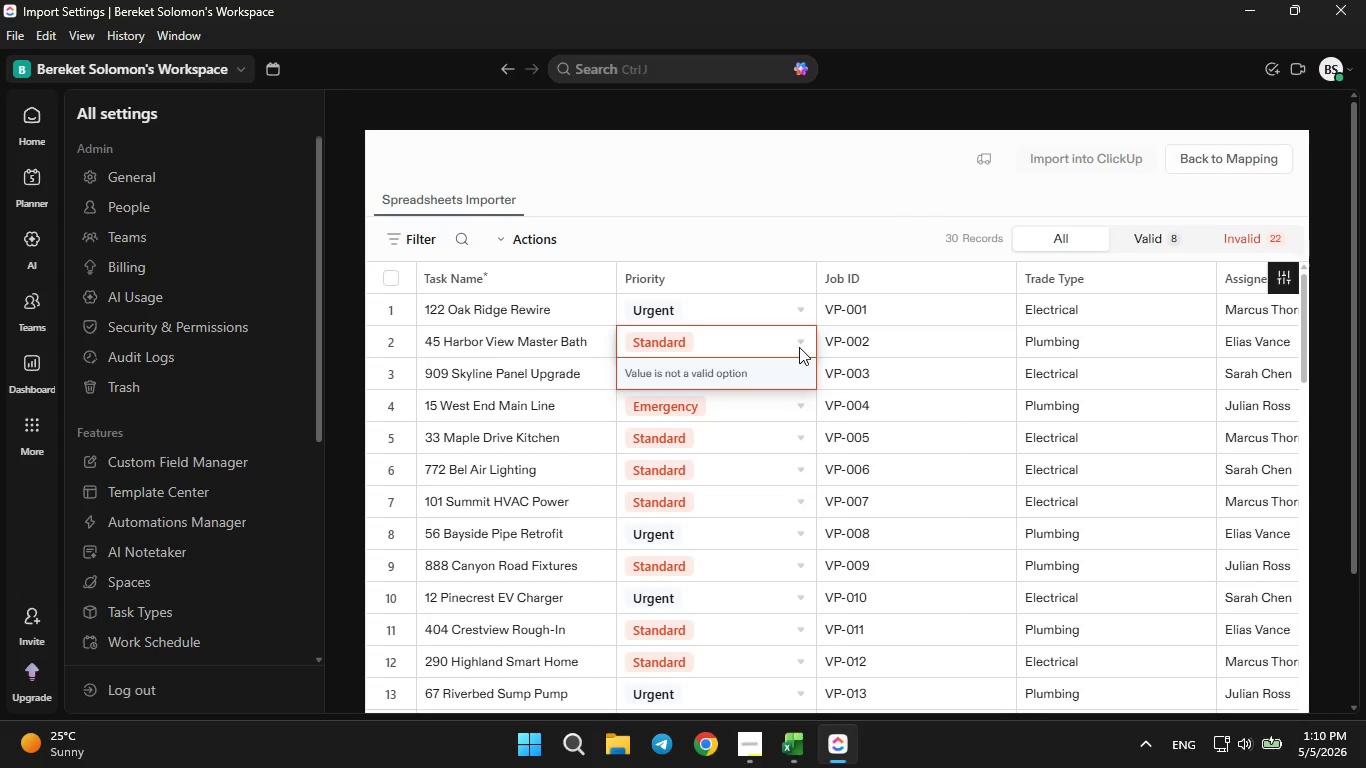 
left_click([768, 229])
 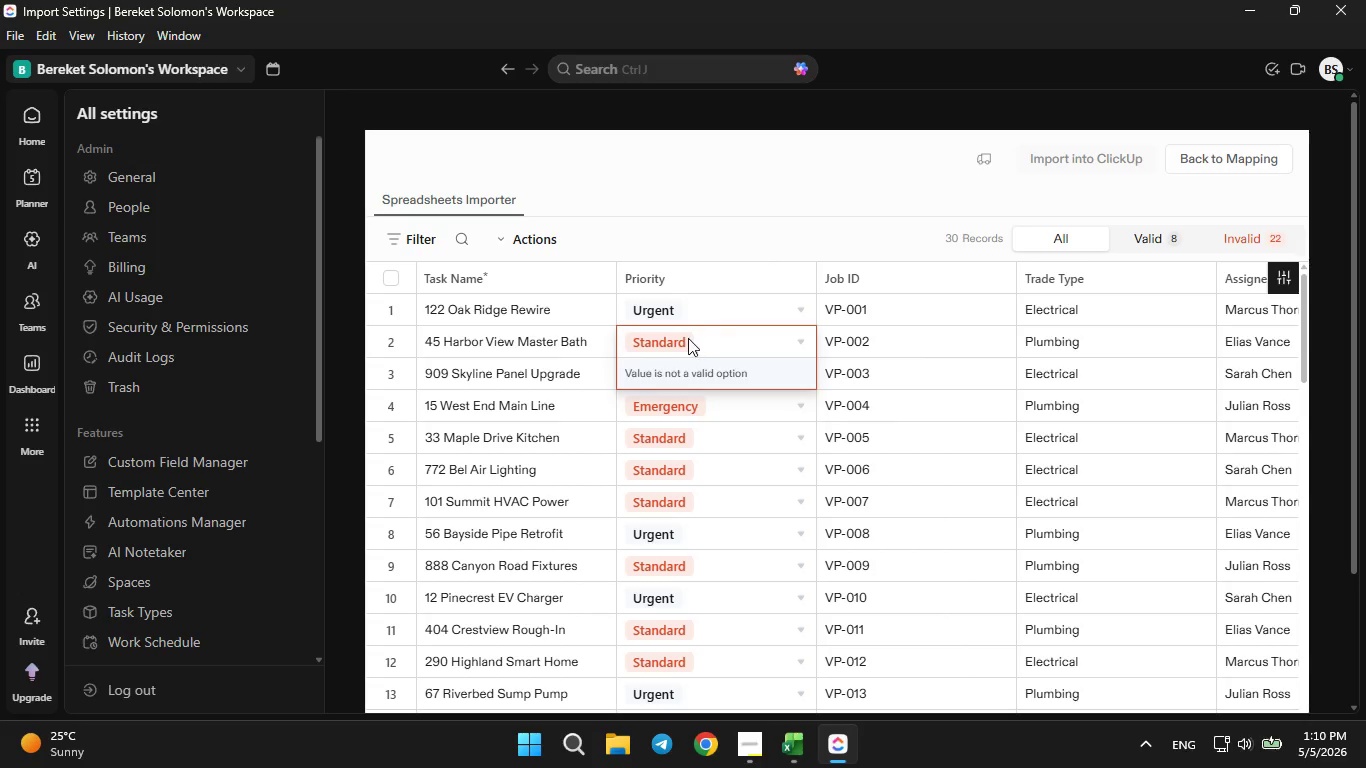 
mouse_move([649, 364])
 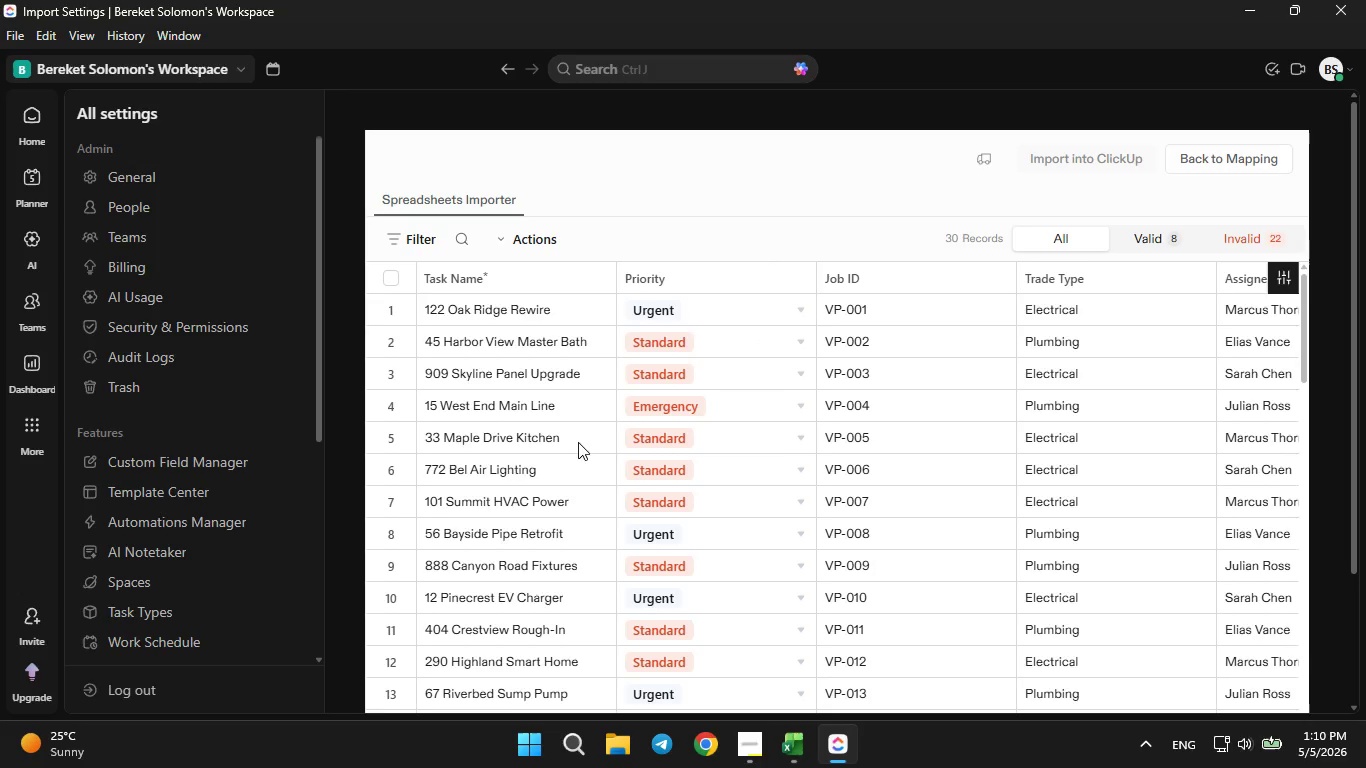 
scroll: coordinate [572, 434], scroll_direction: up, amount: 5.0
 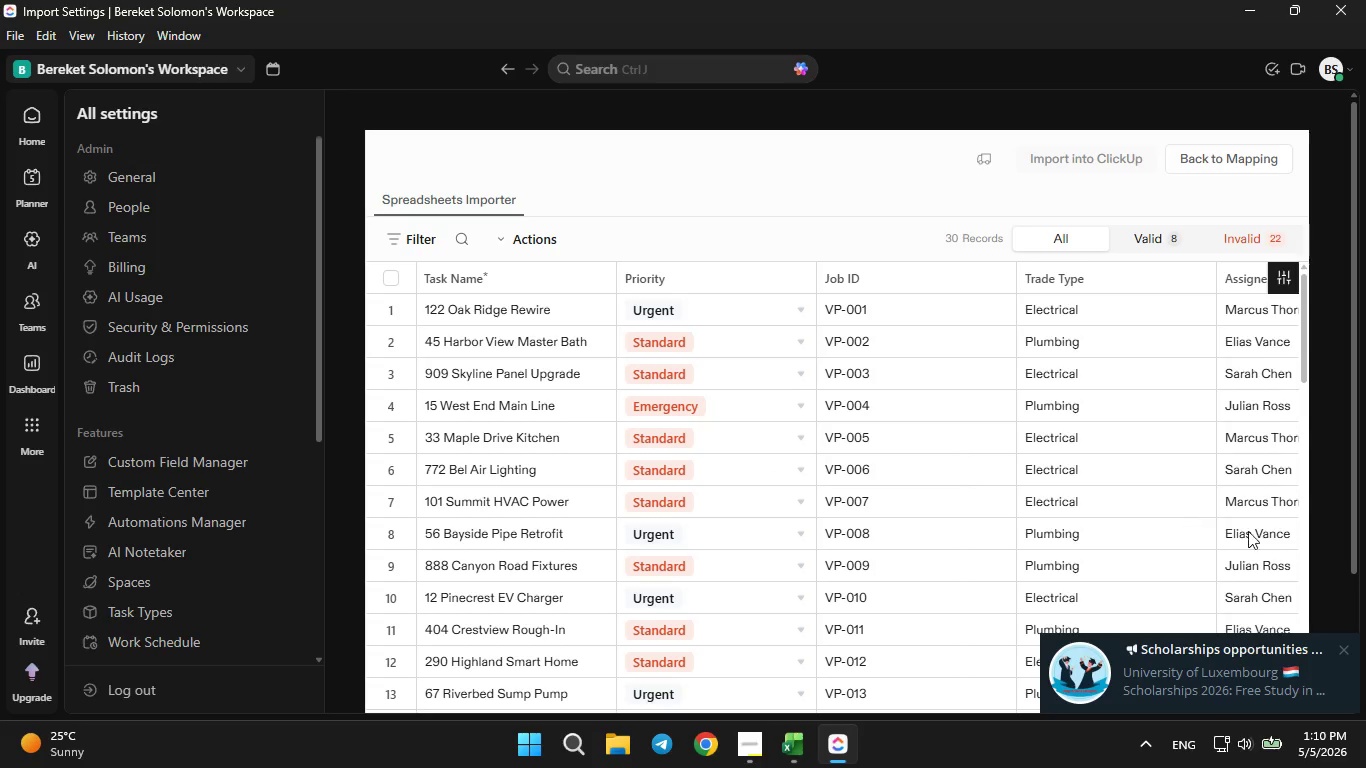 
left_click([1348, 651])
 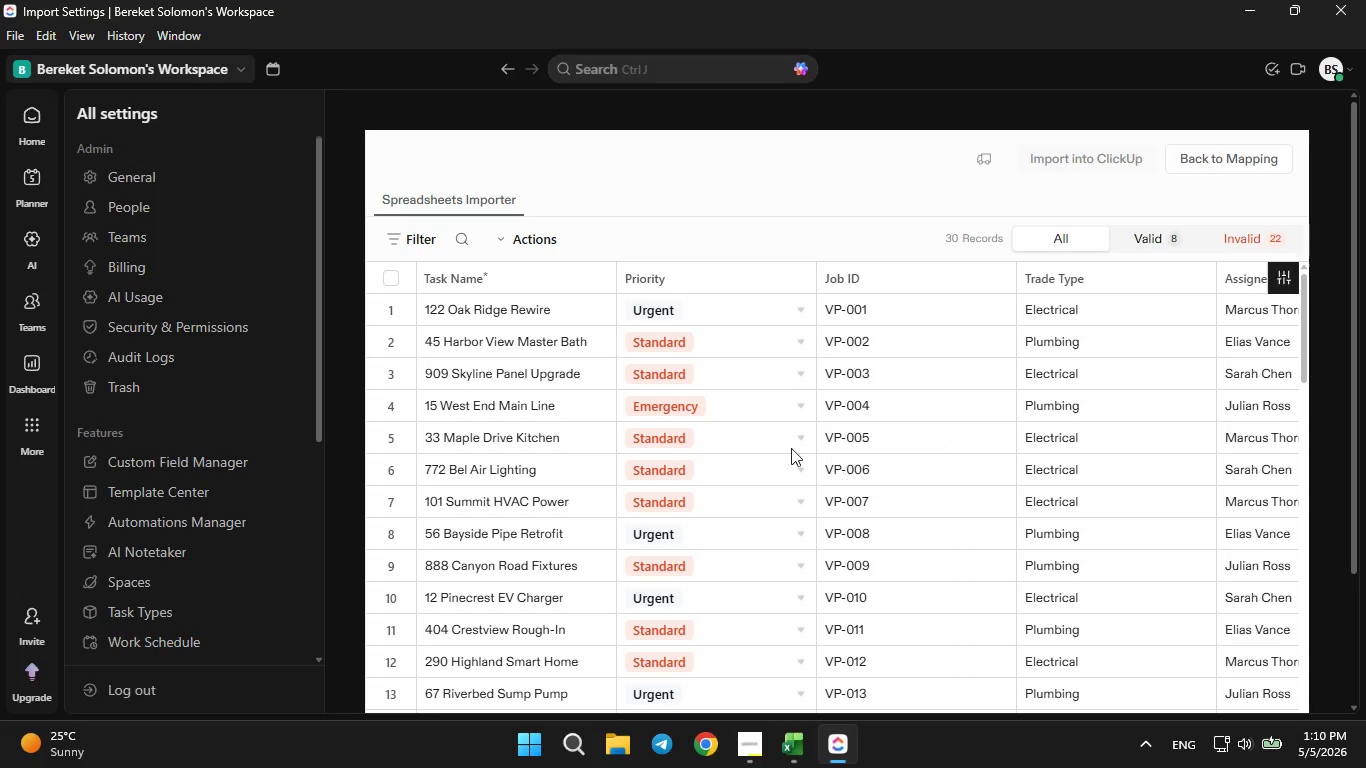 
scroll: coordinate [760, 435], scroll_direction: none, amount: 0.0
 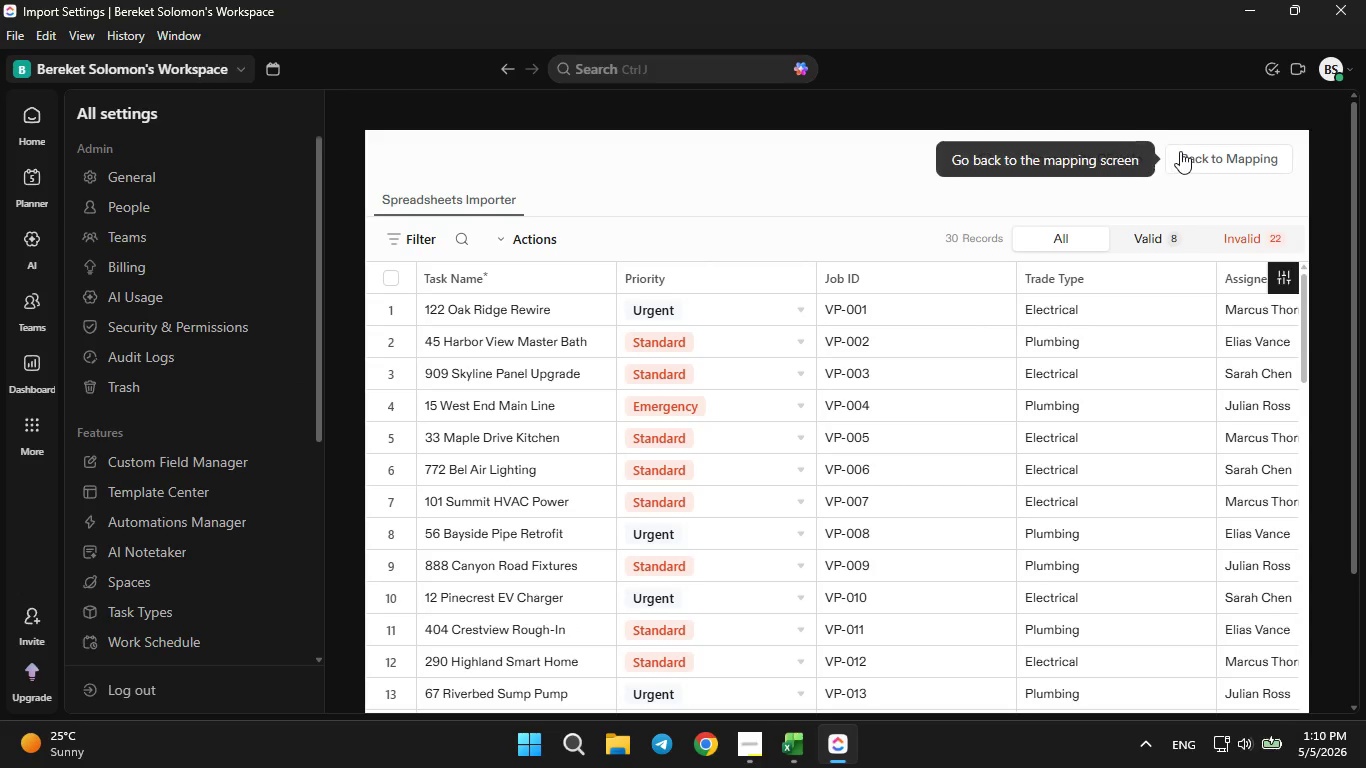 
left_click([1199, 160])
 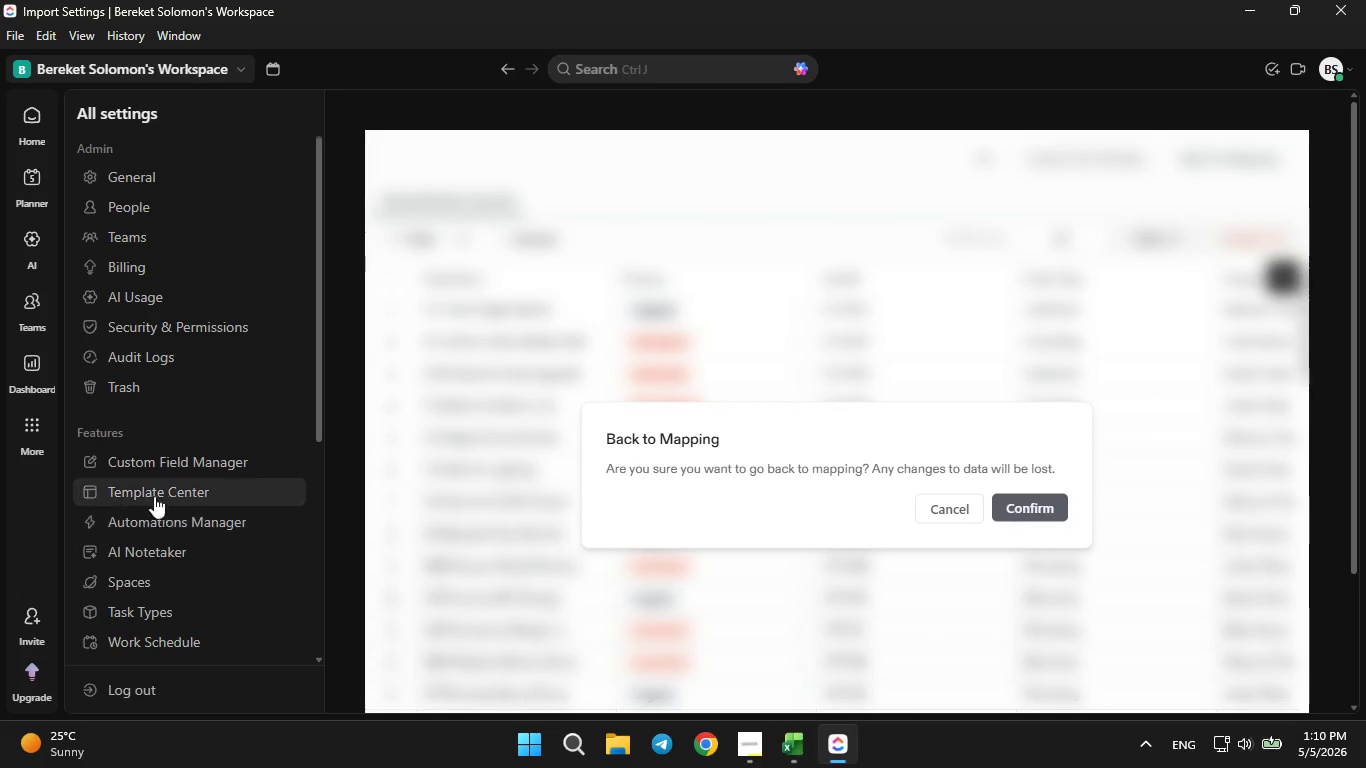 
left_click([157, 468])
 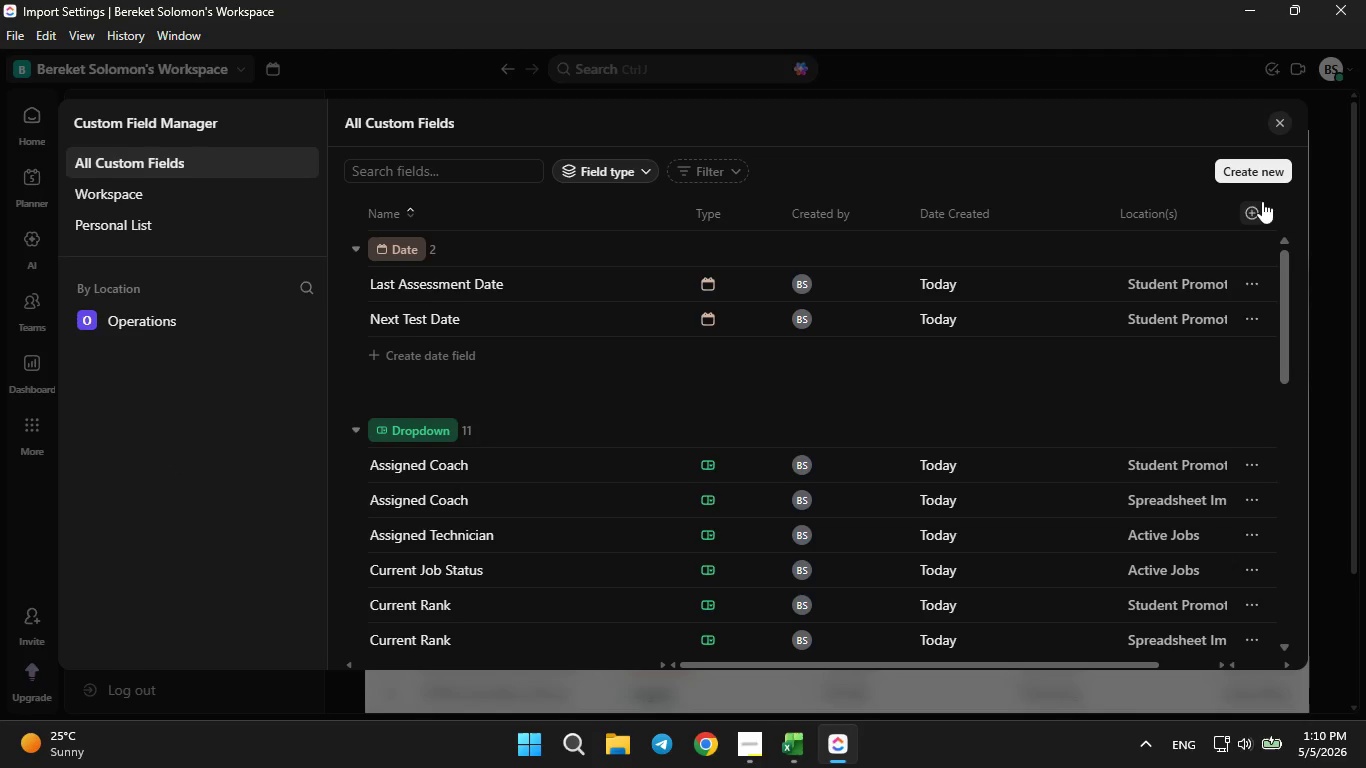 
left_click([1257, 179])
 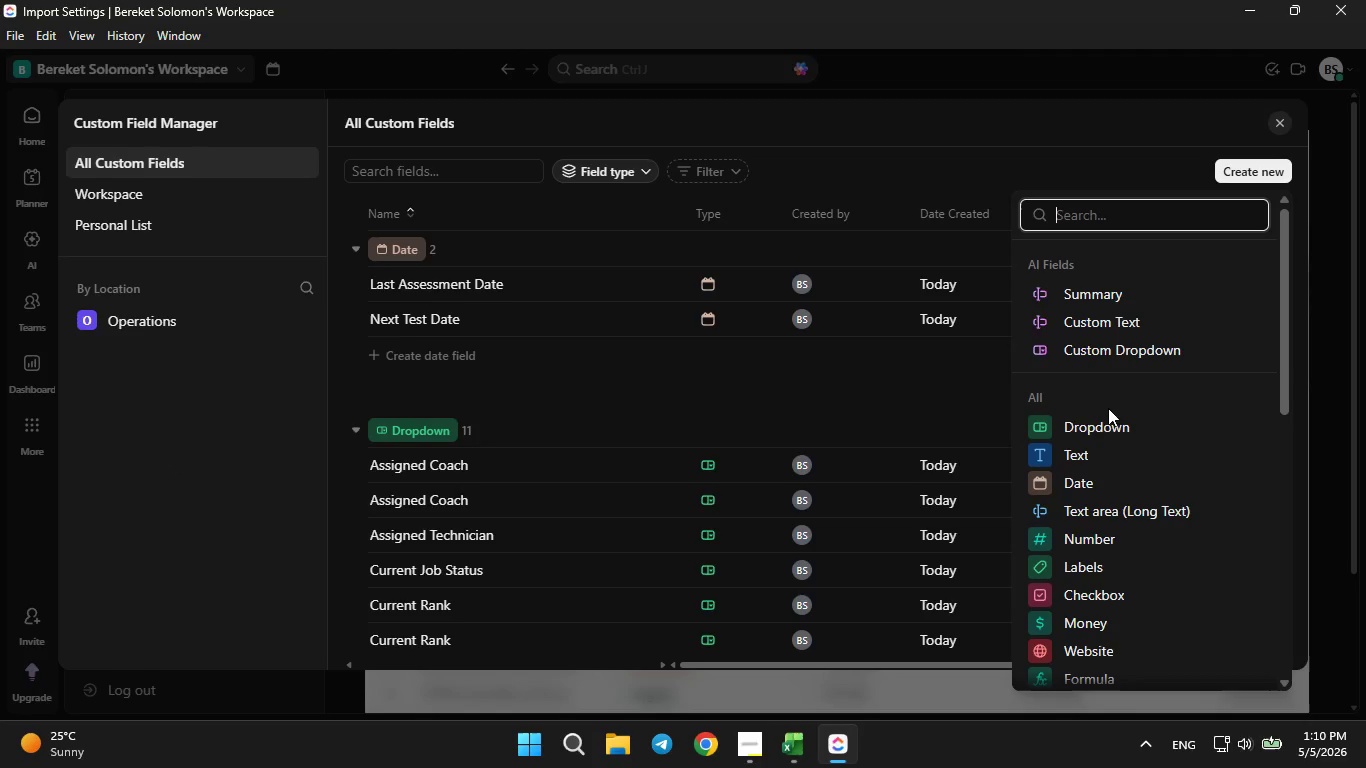 
left_click([1113, 419])
 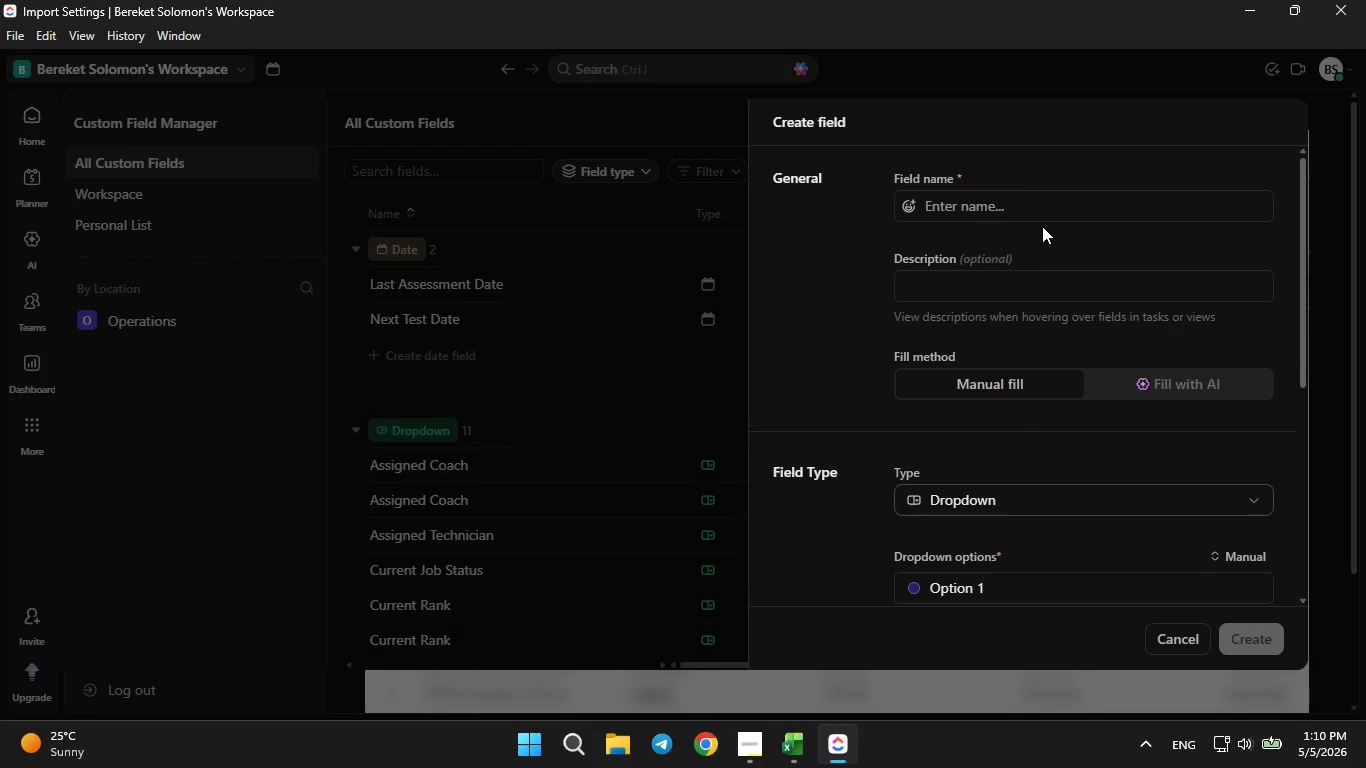 
left_click([1037, 219])
 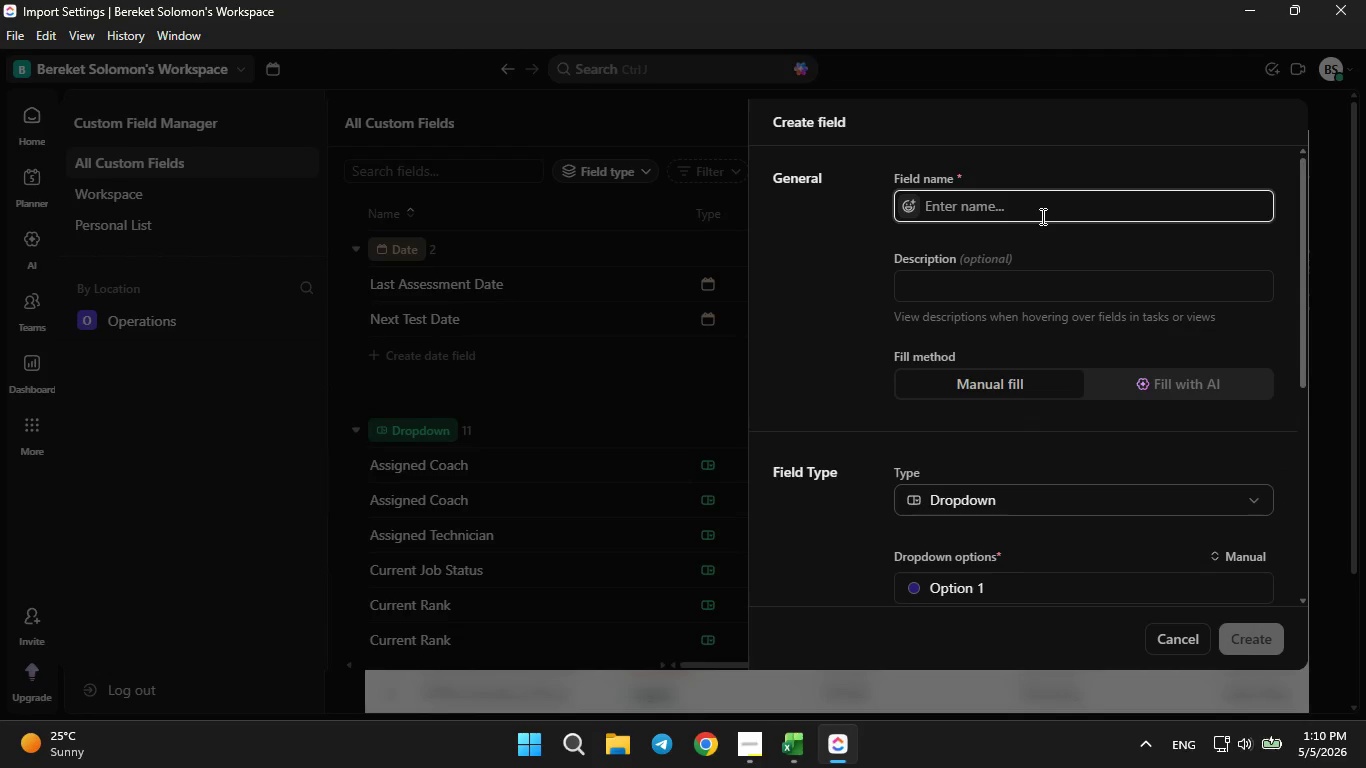 
type(Job Priority)
 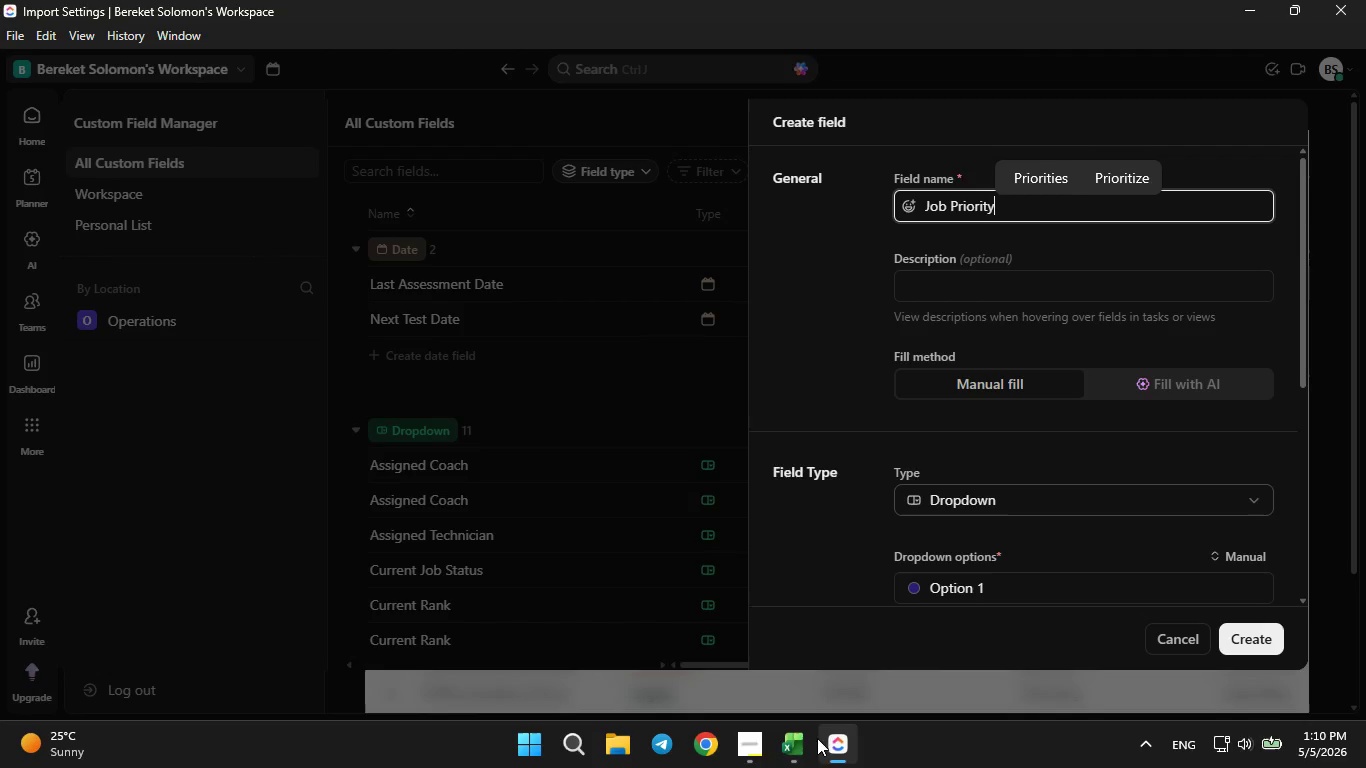 
left_click([789, 744])
 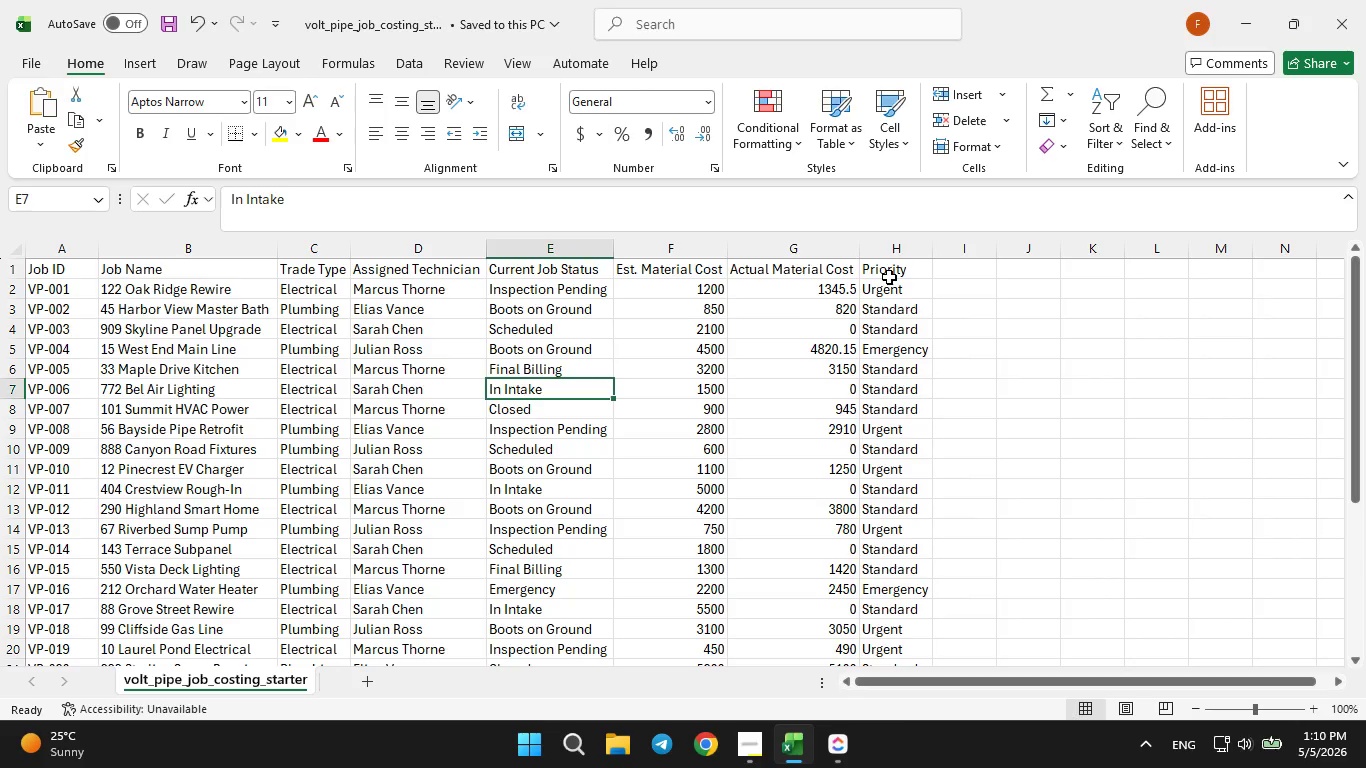 
double_click([889, 277])
 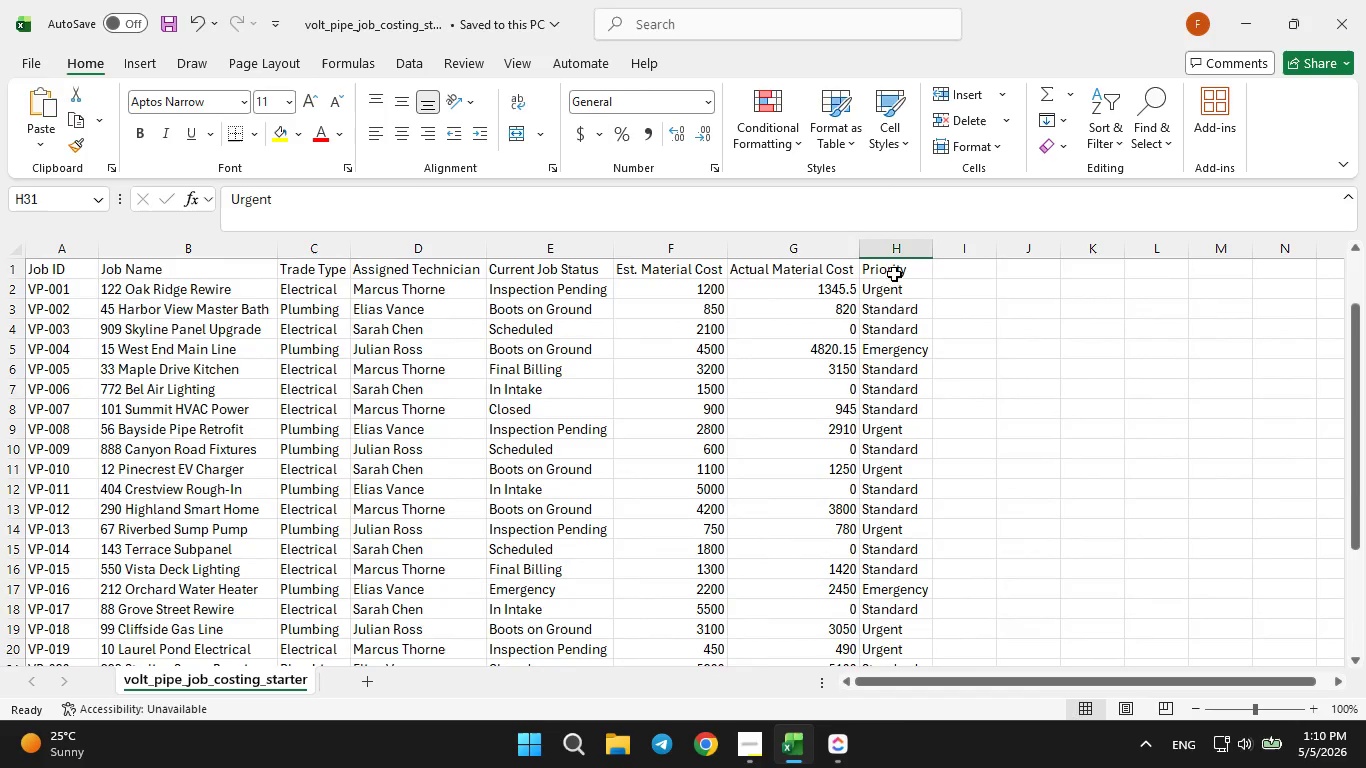 
double_click([894, 271])
 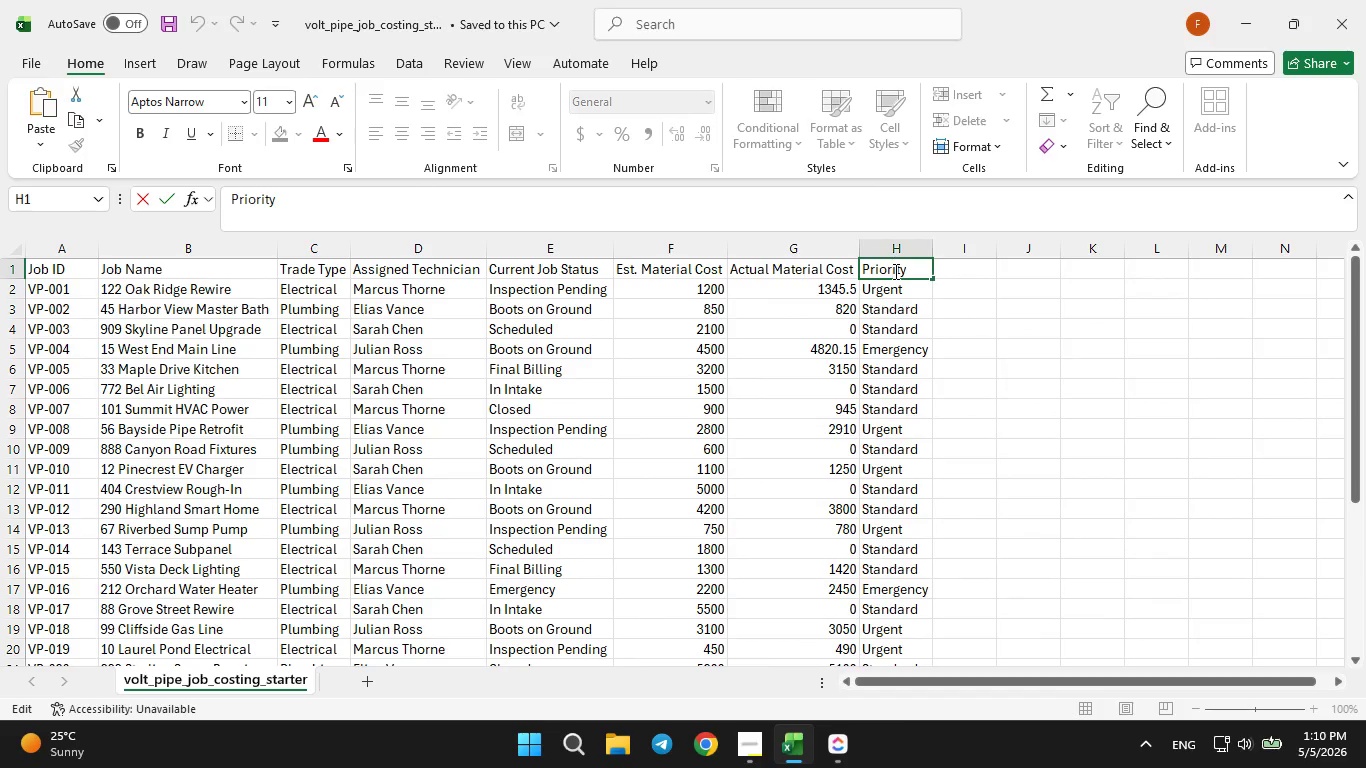 
key(ArrowLeft)
 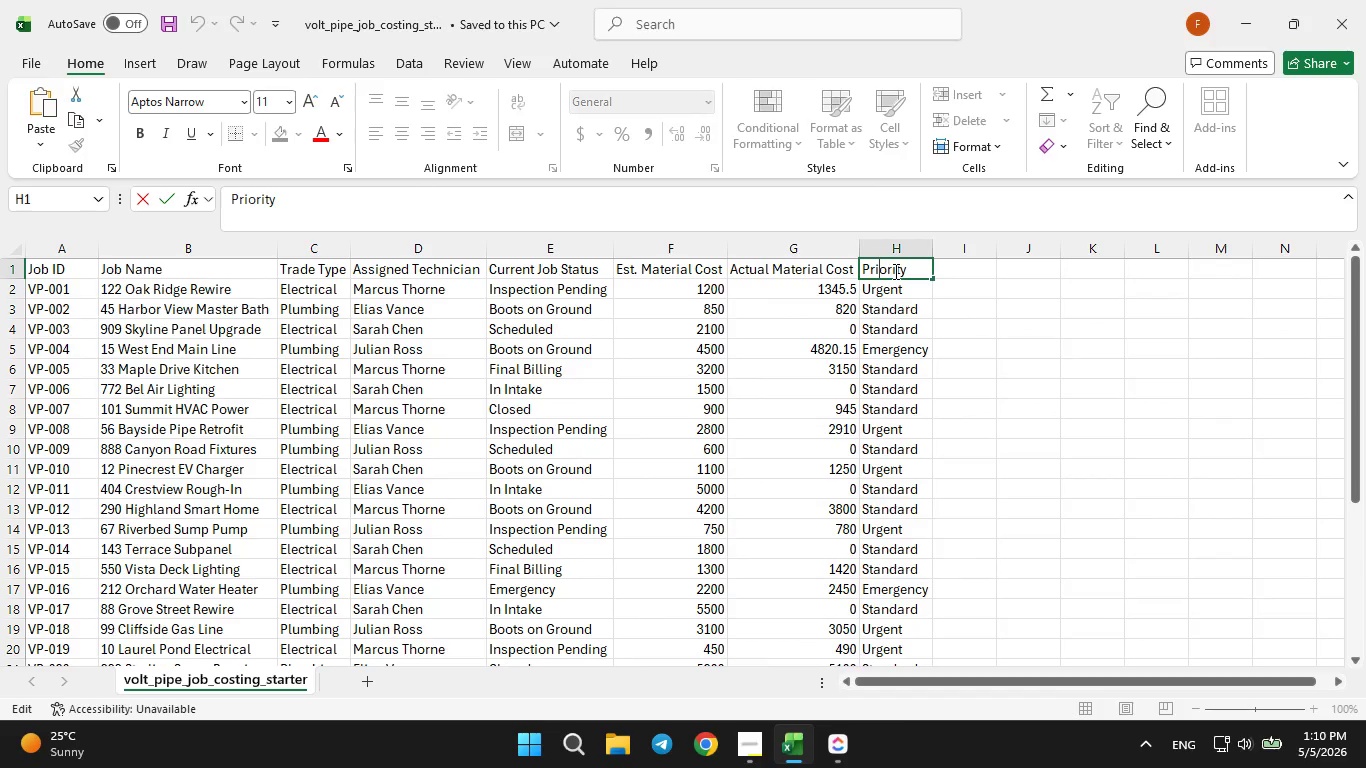 
key(ArrowLeft)
 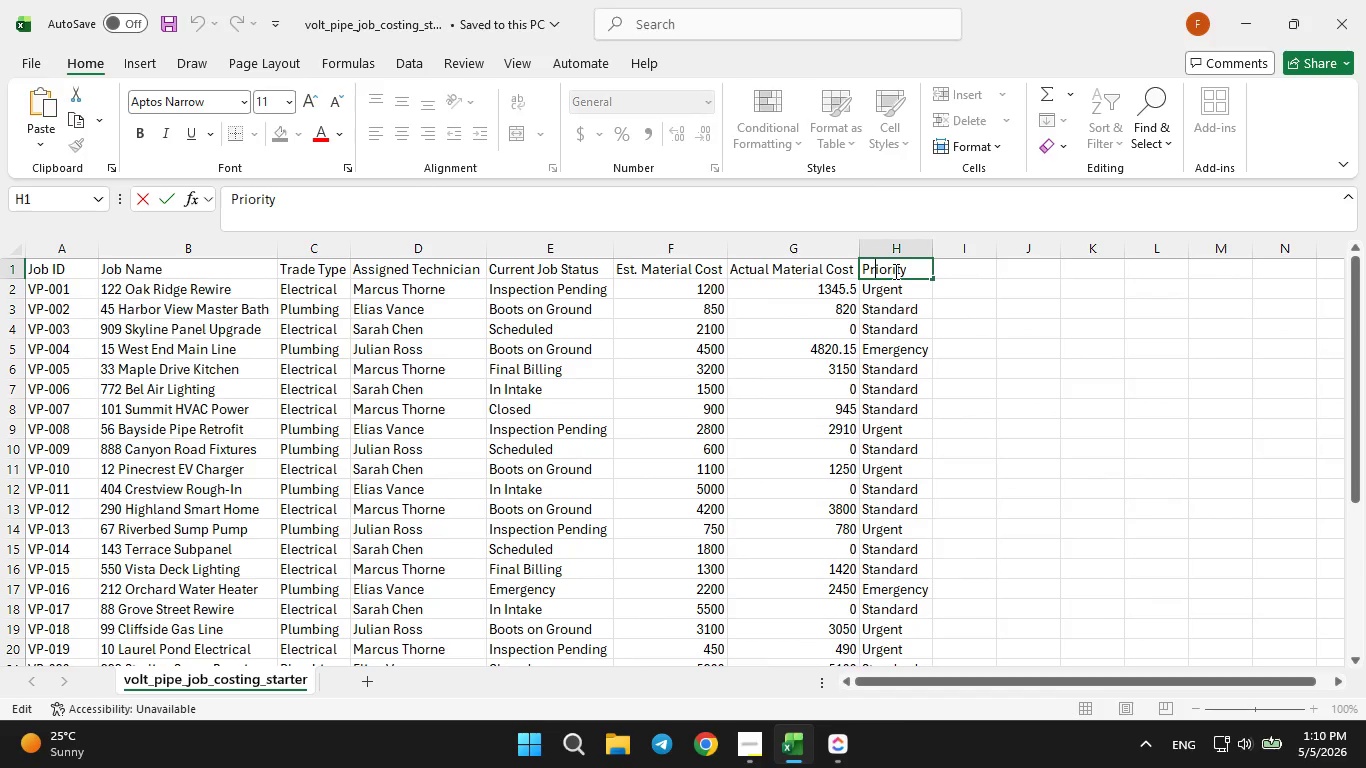 
key(ArrowLeft)
 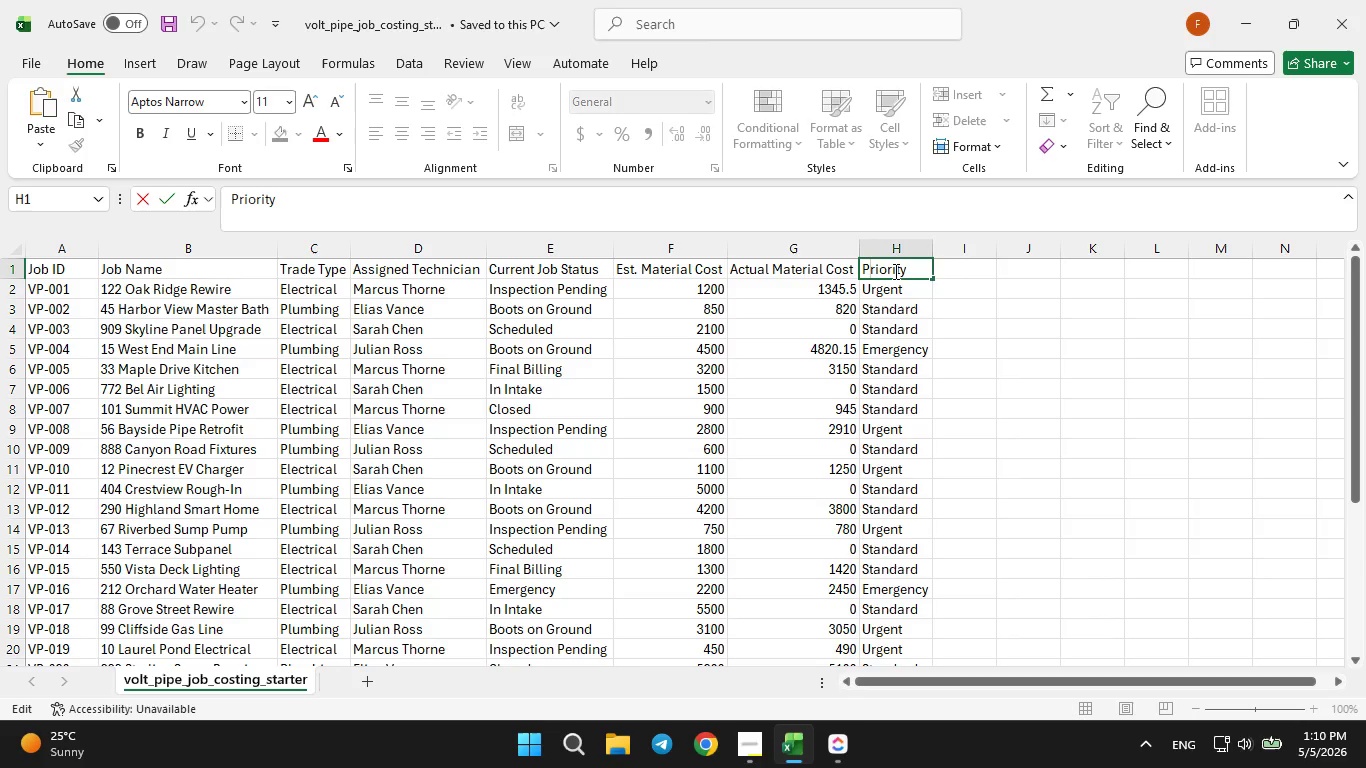 
key(ArrowLeft)
 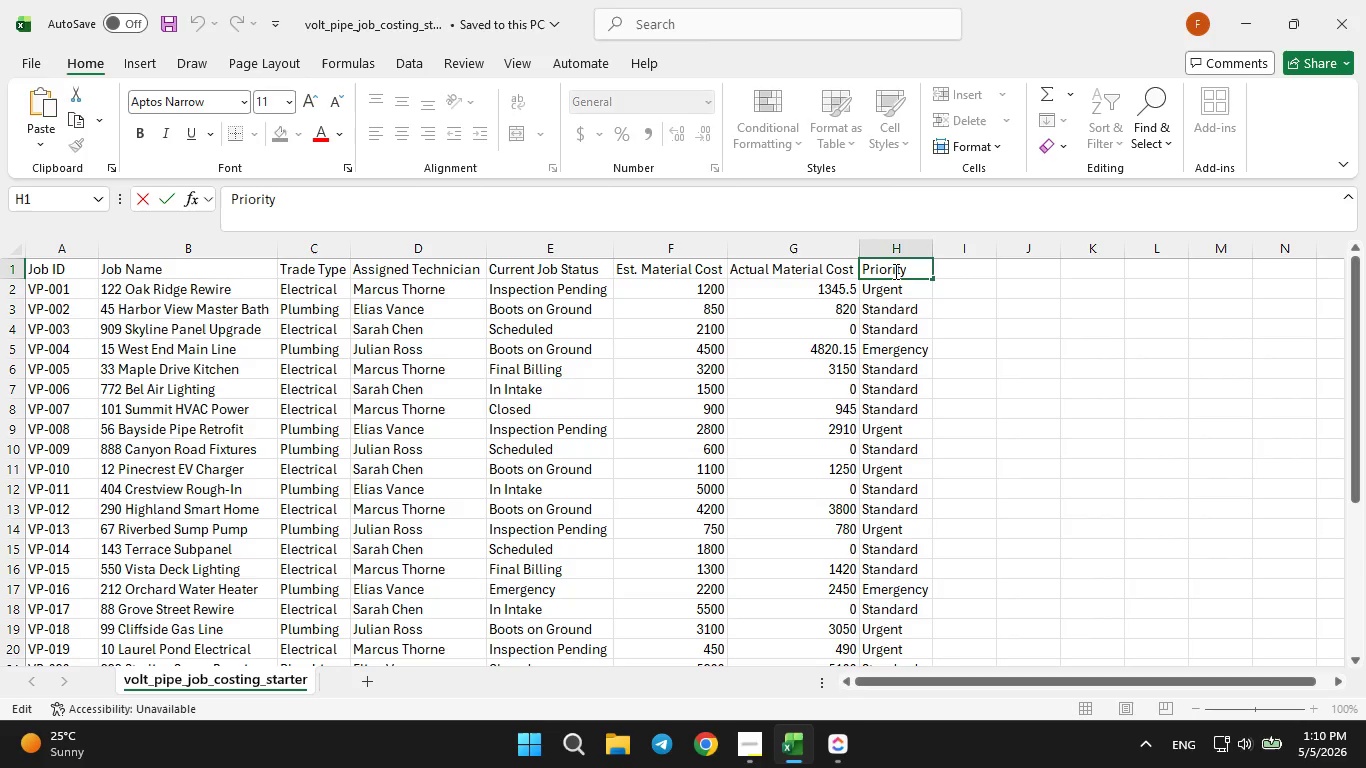 
key(ArrowLeft)
 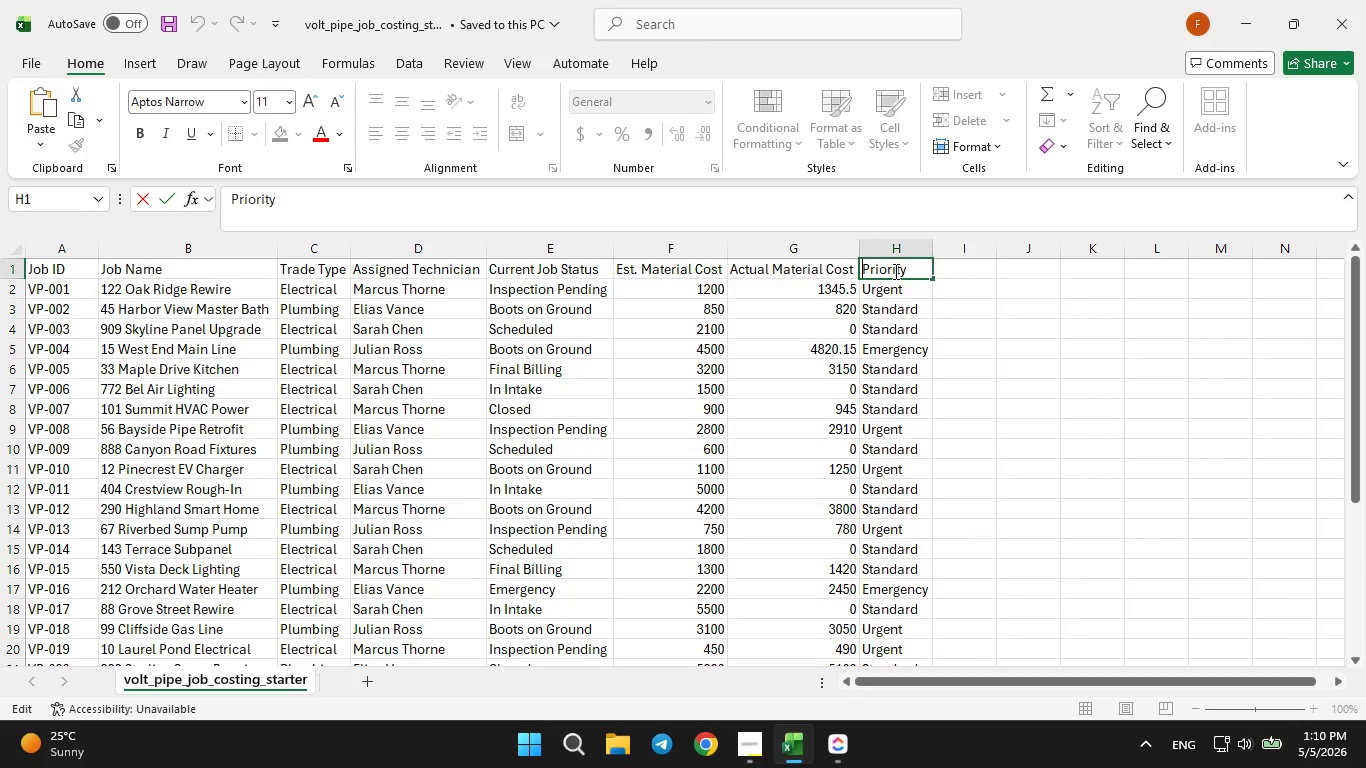 
type(Job )
 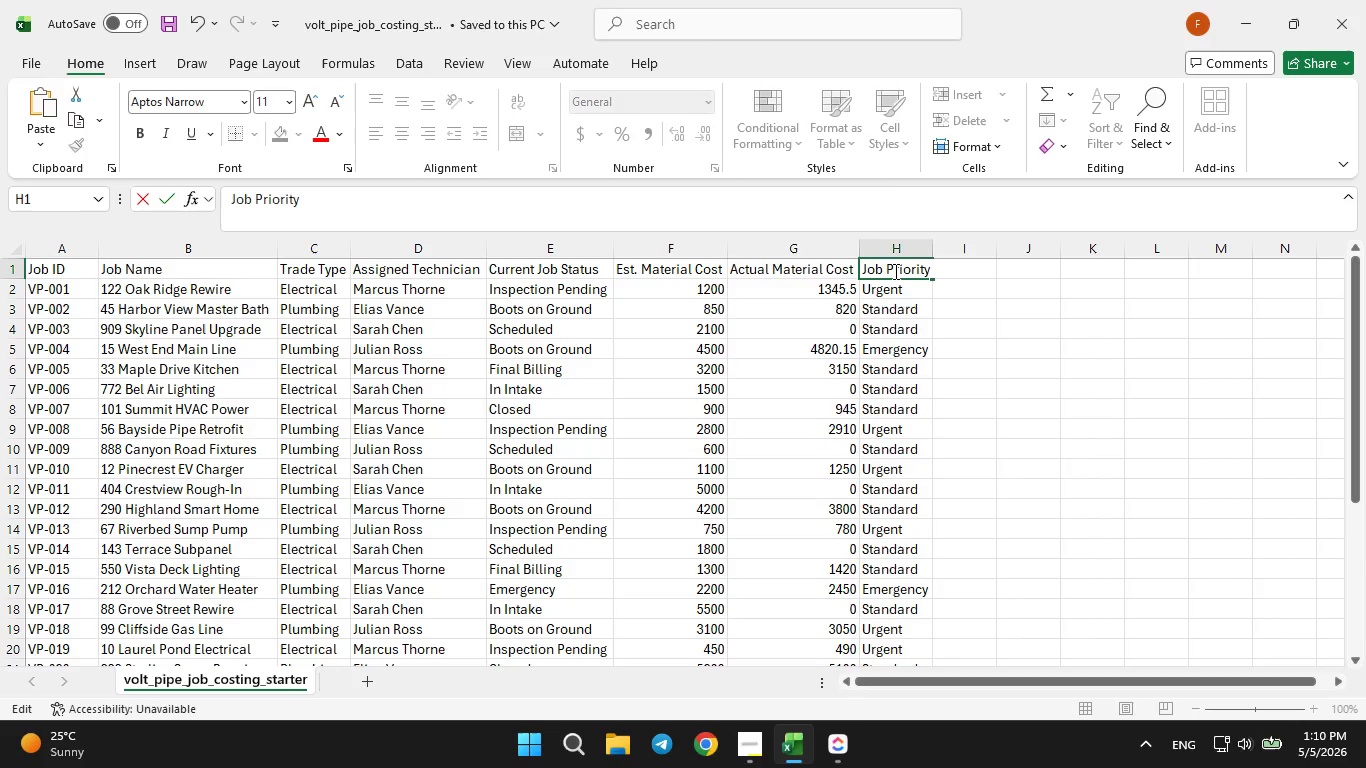 
key(Control+S)
 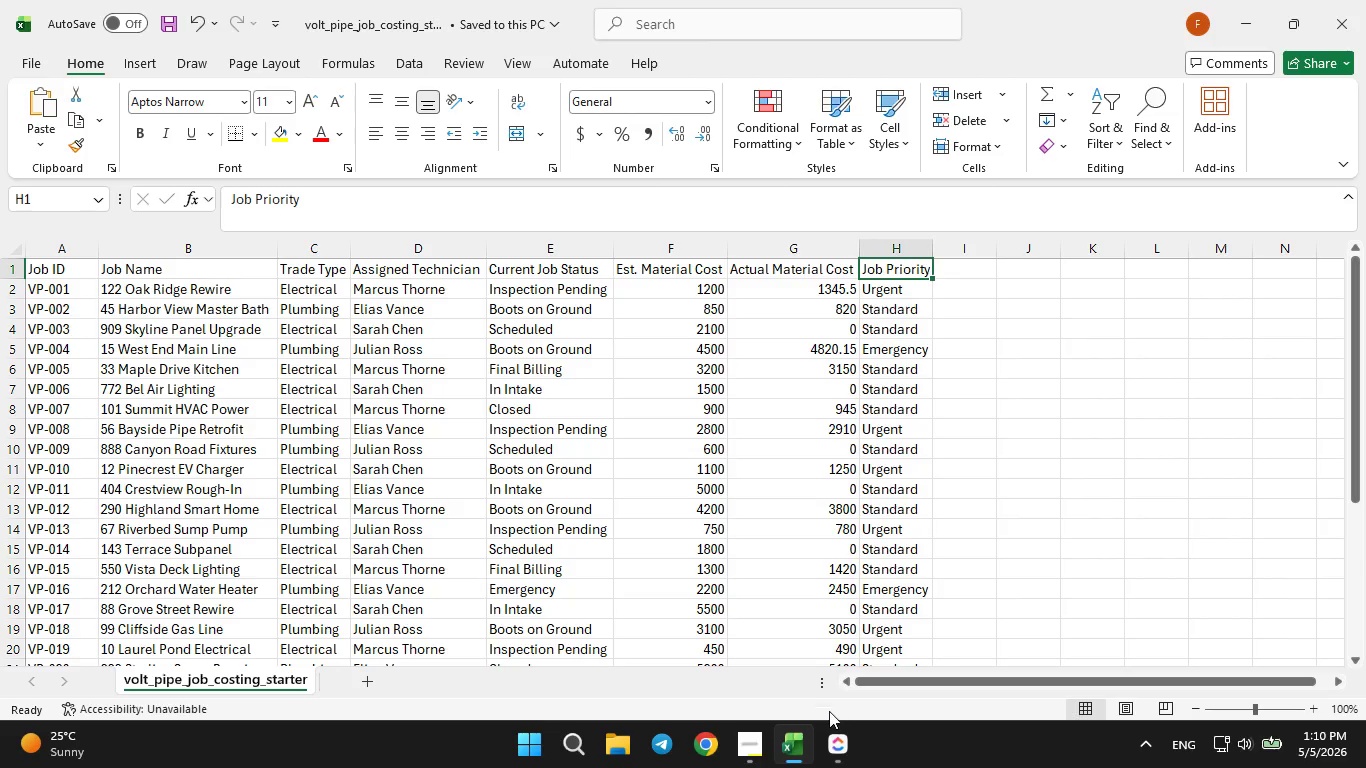 
mouse_move([809, 754])
 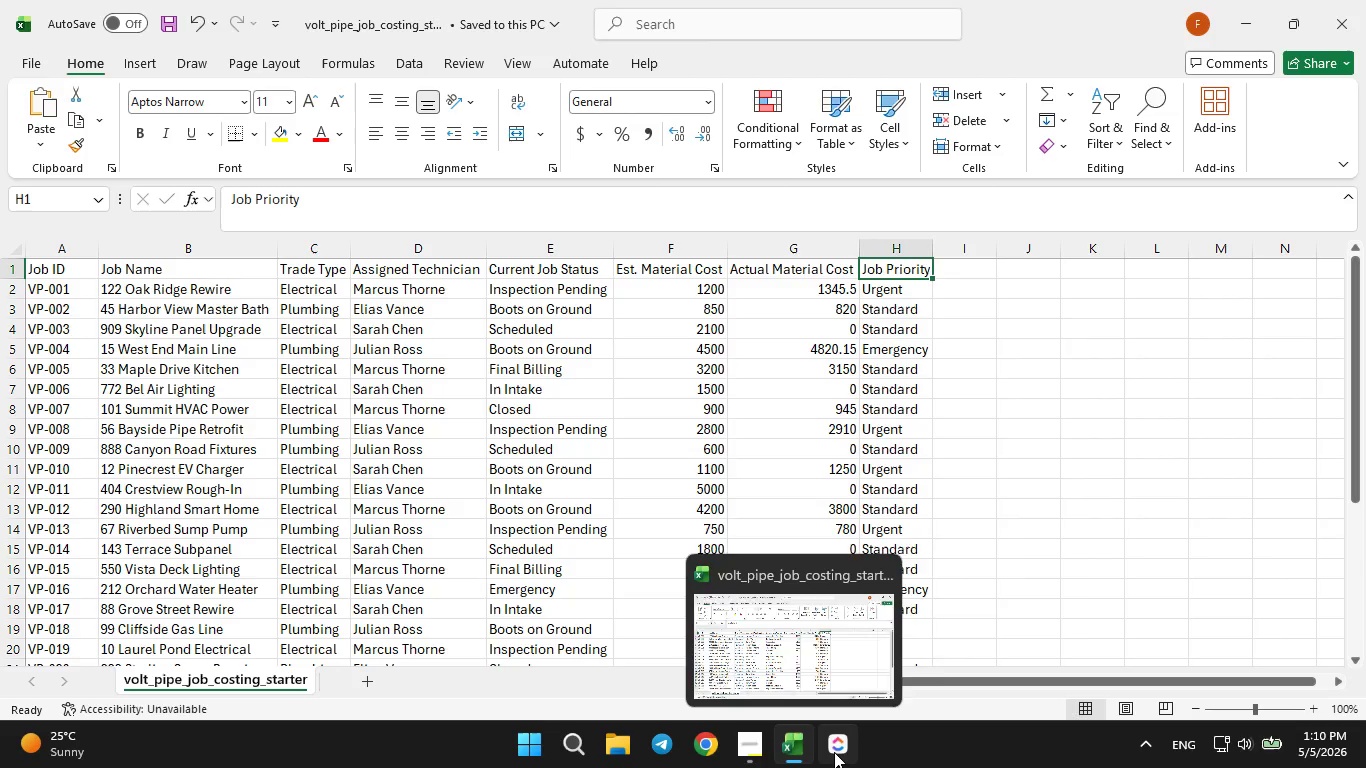 
left_click([834, 752])
 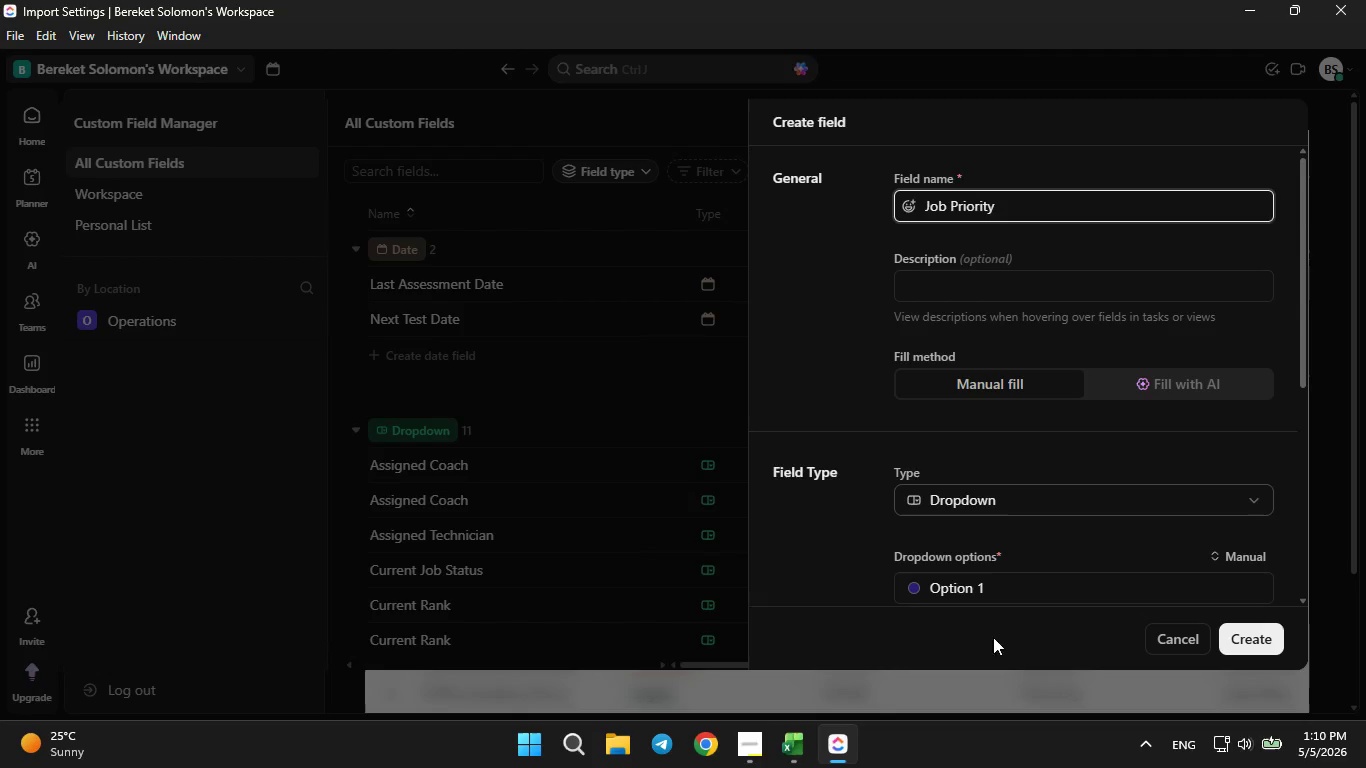 
left_click([1017, 580])
 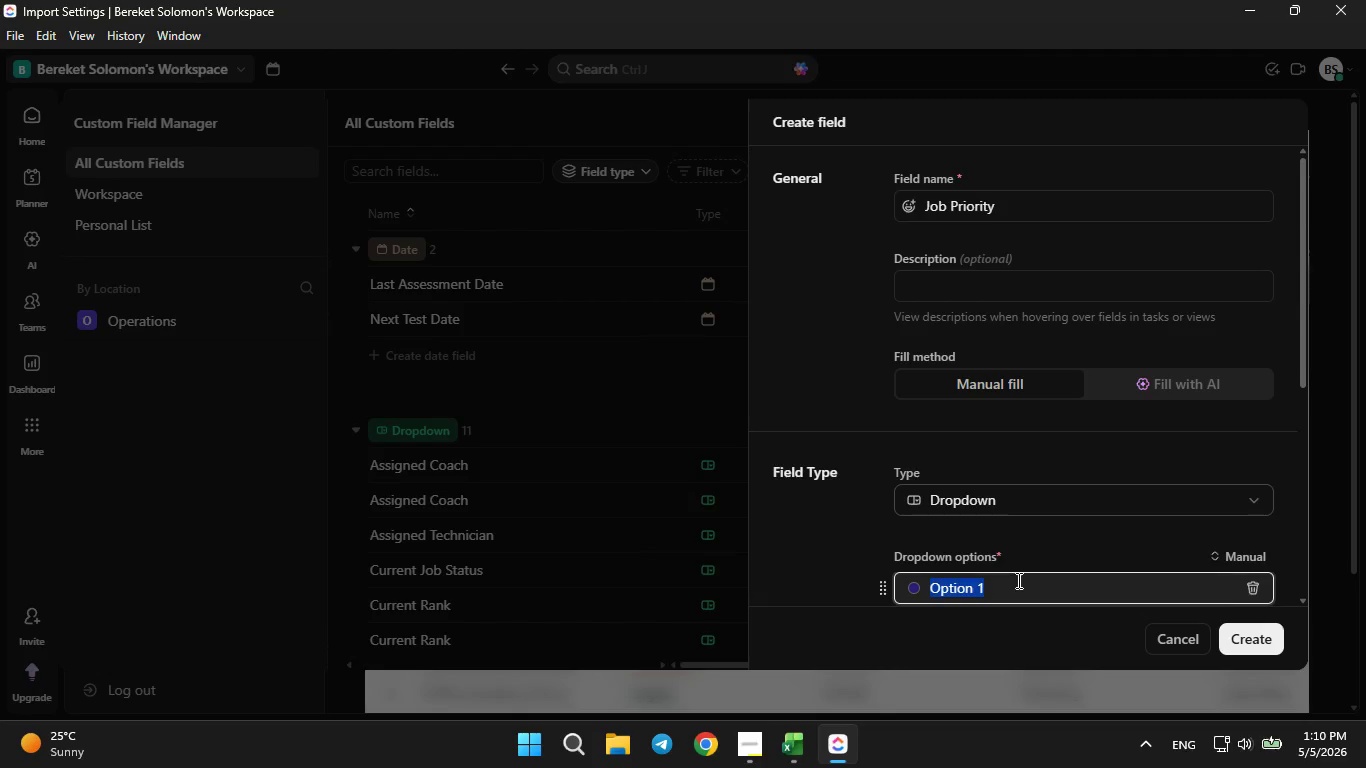 
key(Backspace)
type(Standar)
 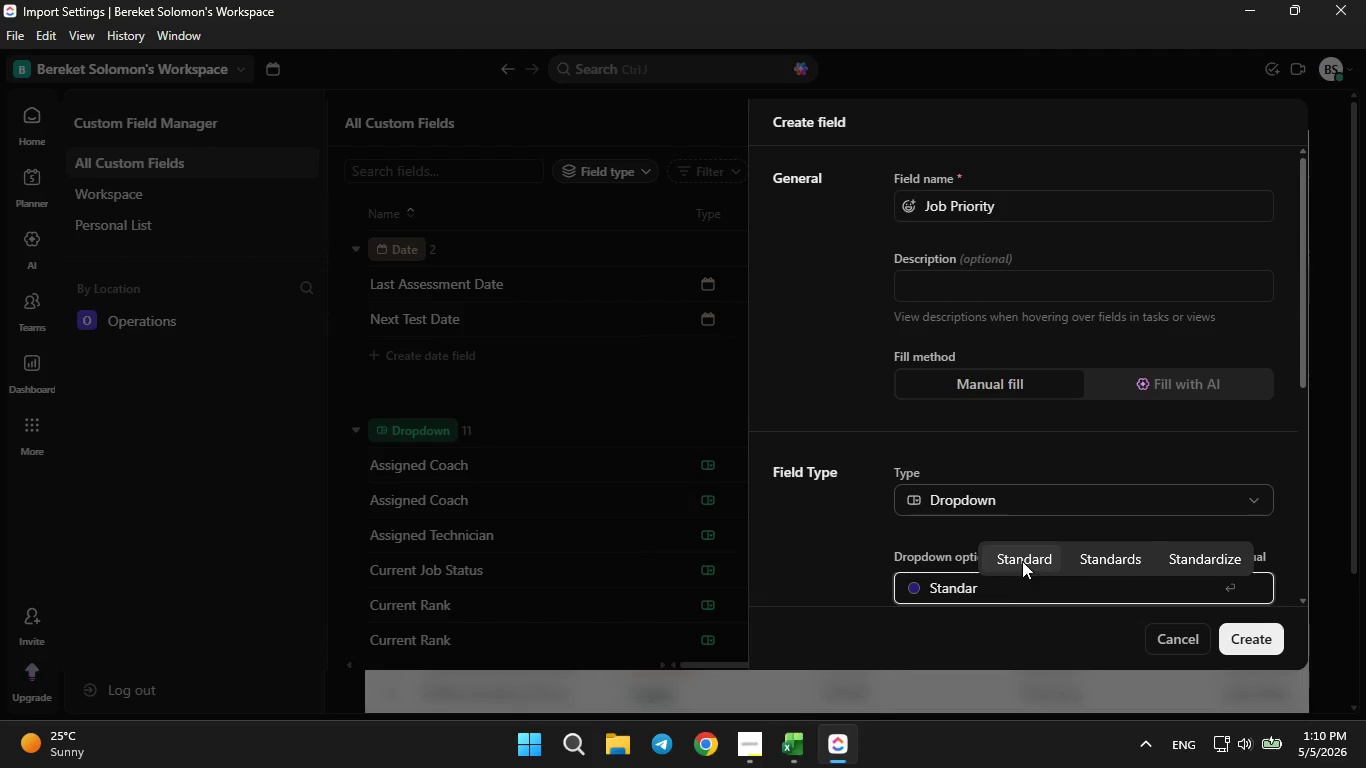 
left_click([1022, 561])
 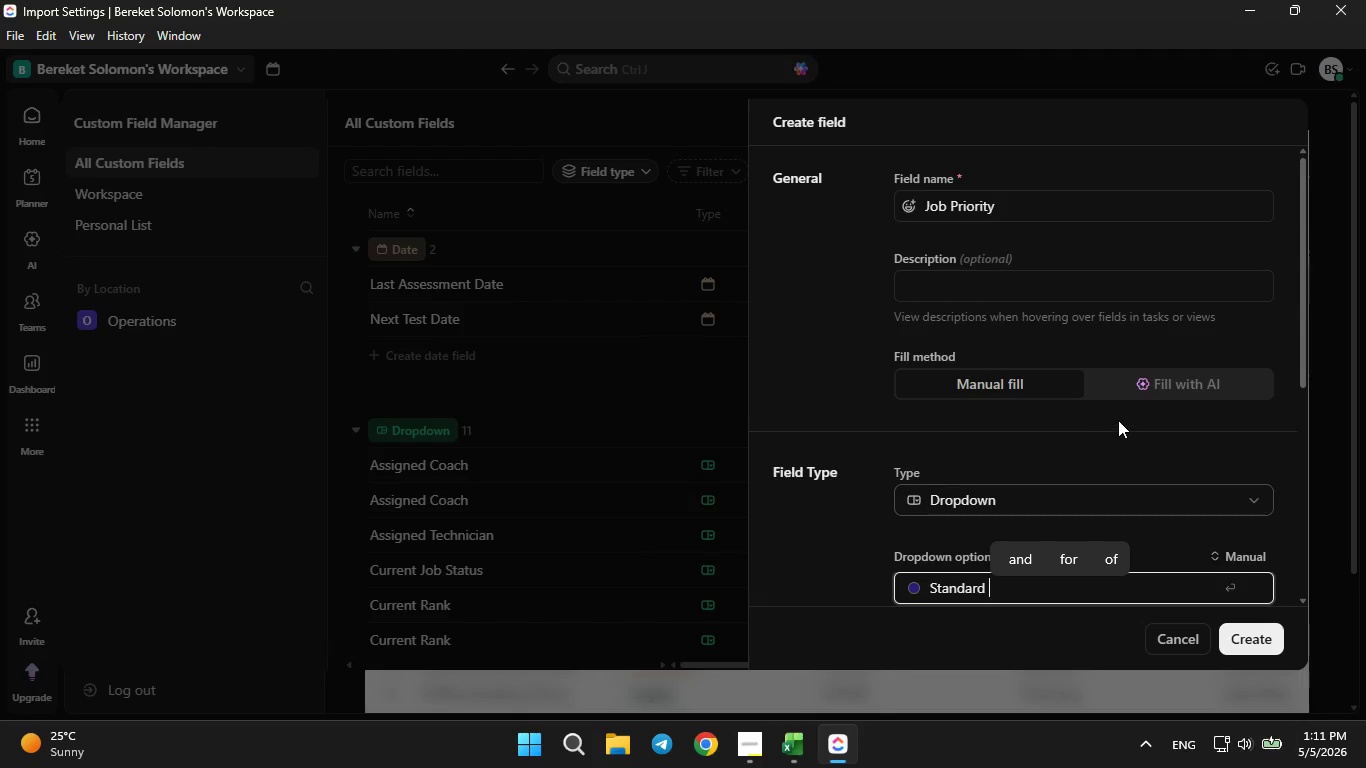 
scroll: coordinate [1118, 420], scroll_direction: down, amount: 3.0
 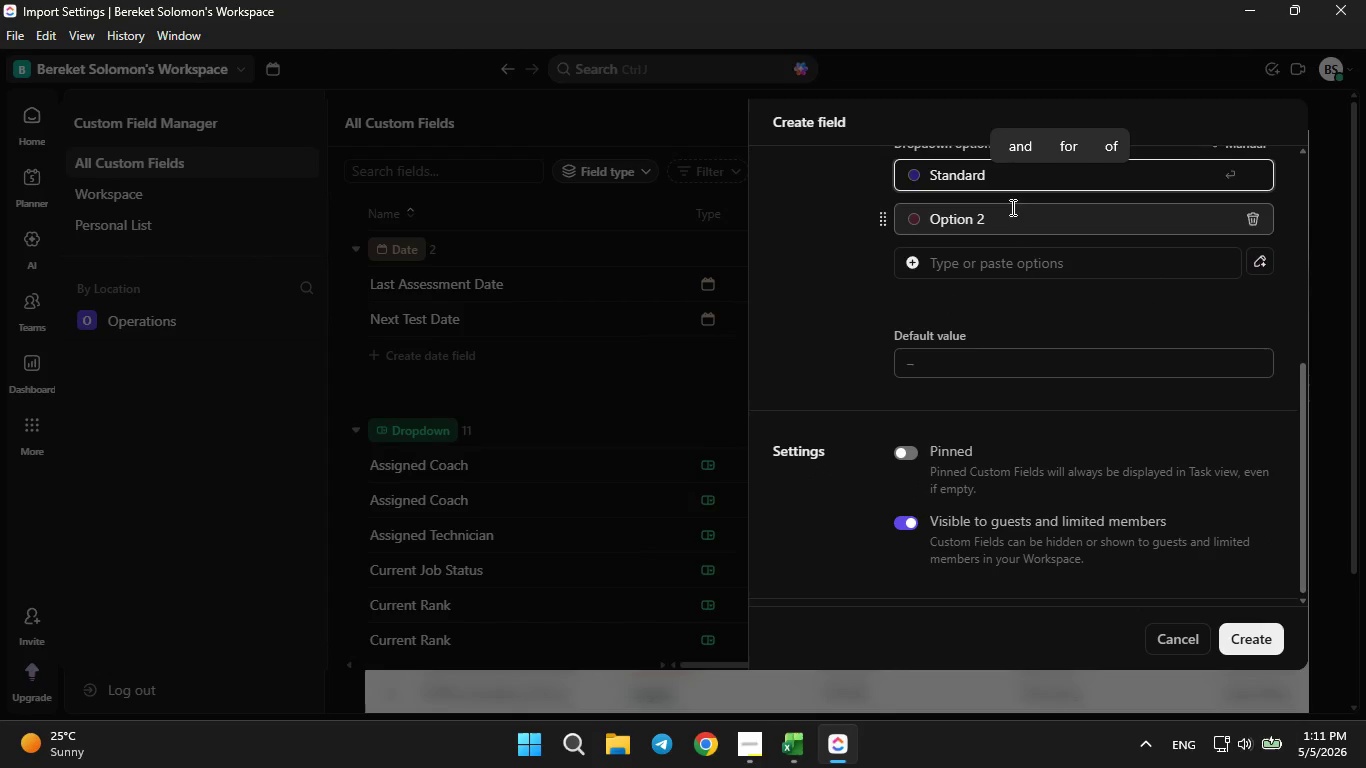 
left_click([1011, 207])
 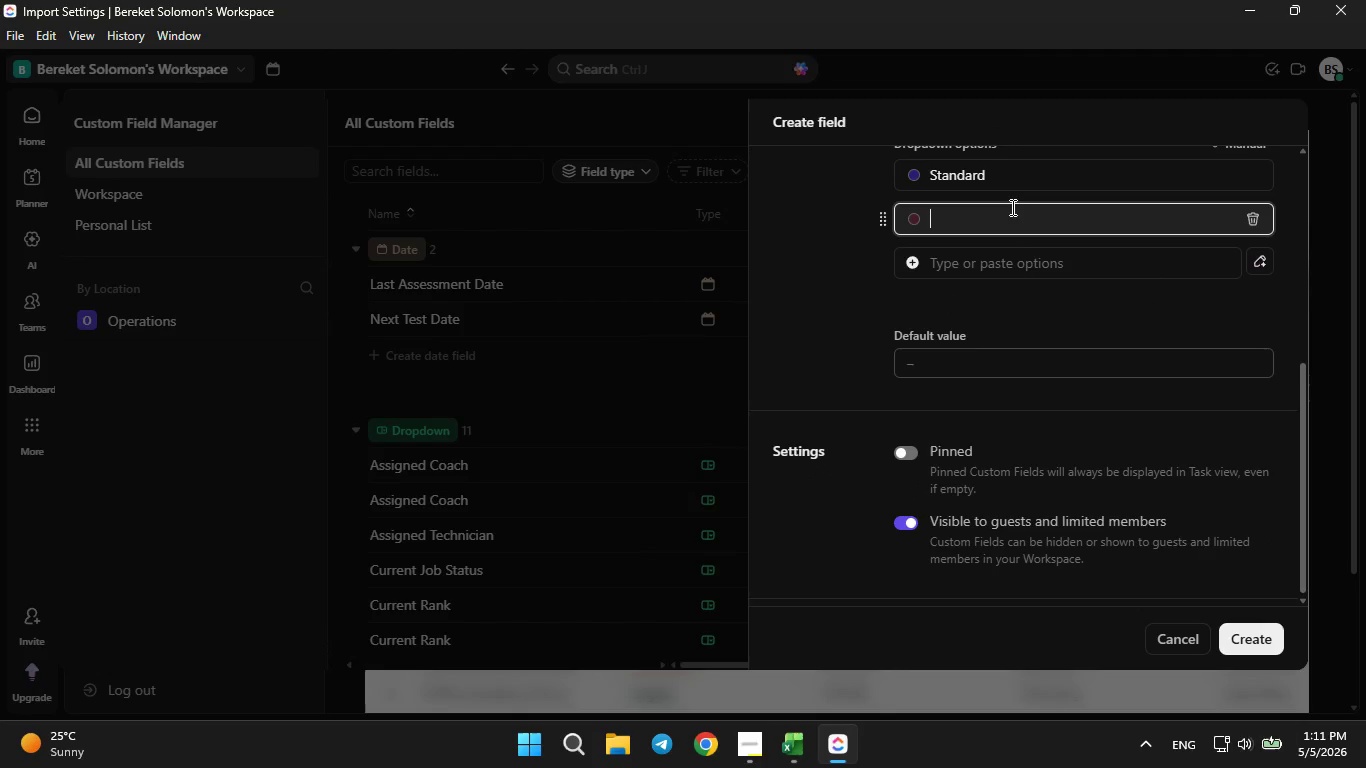 
key(Backspace)
type(Emergency)
 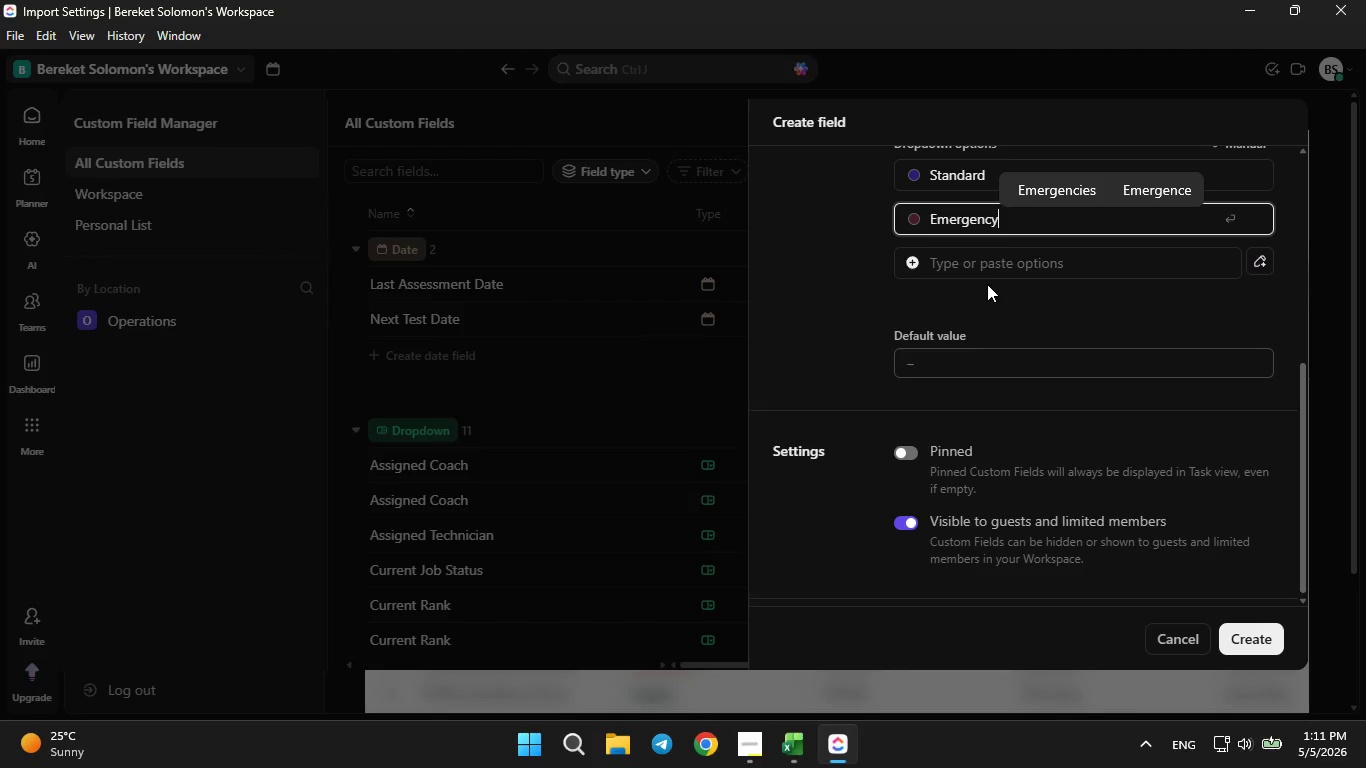 
left_click([979, 259])
 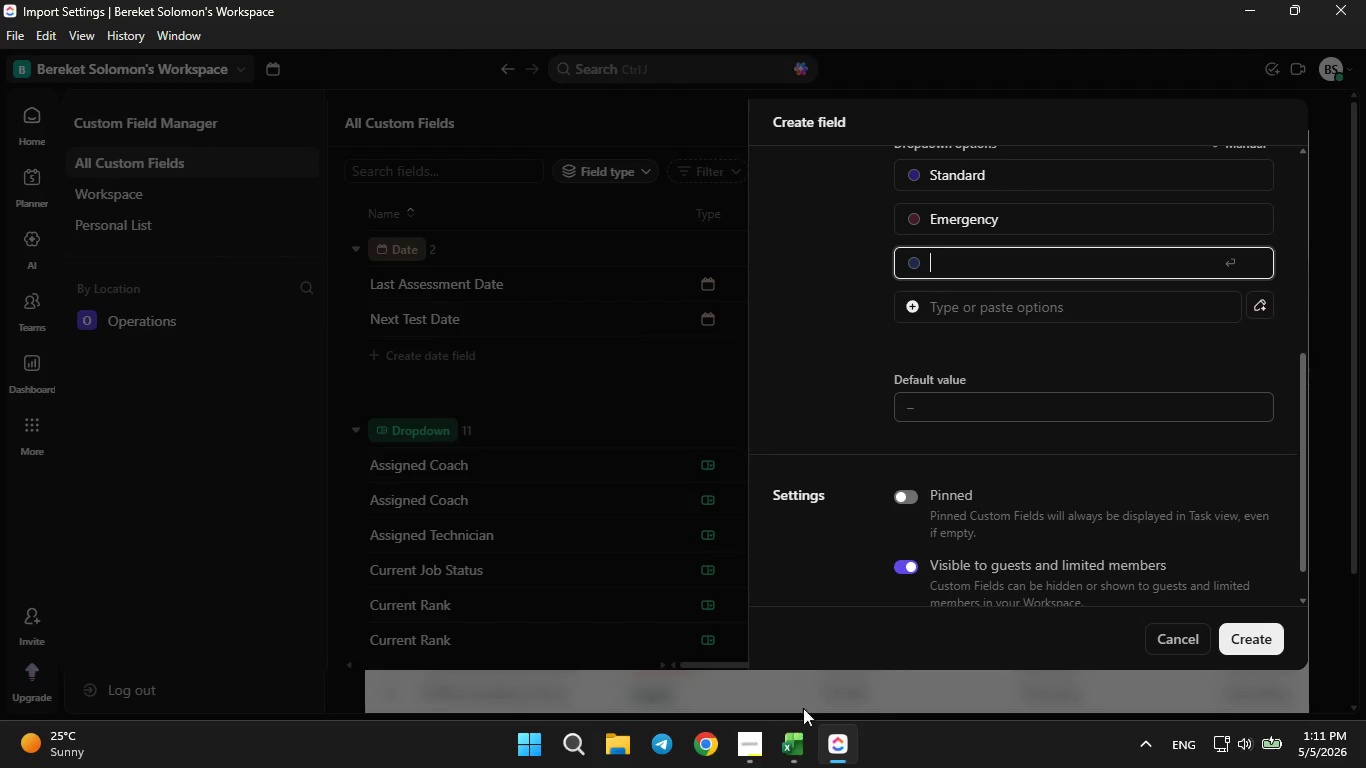 
left_click([798, 720])
 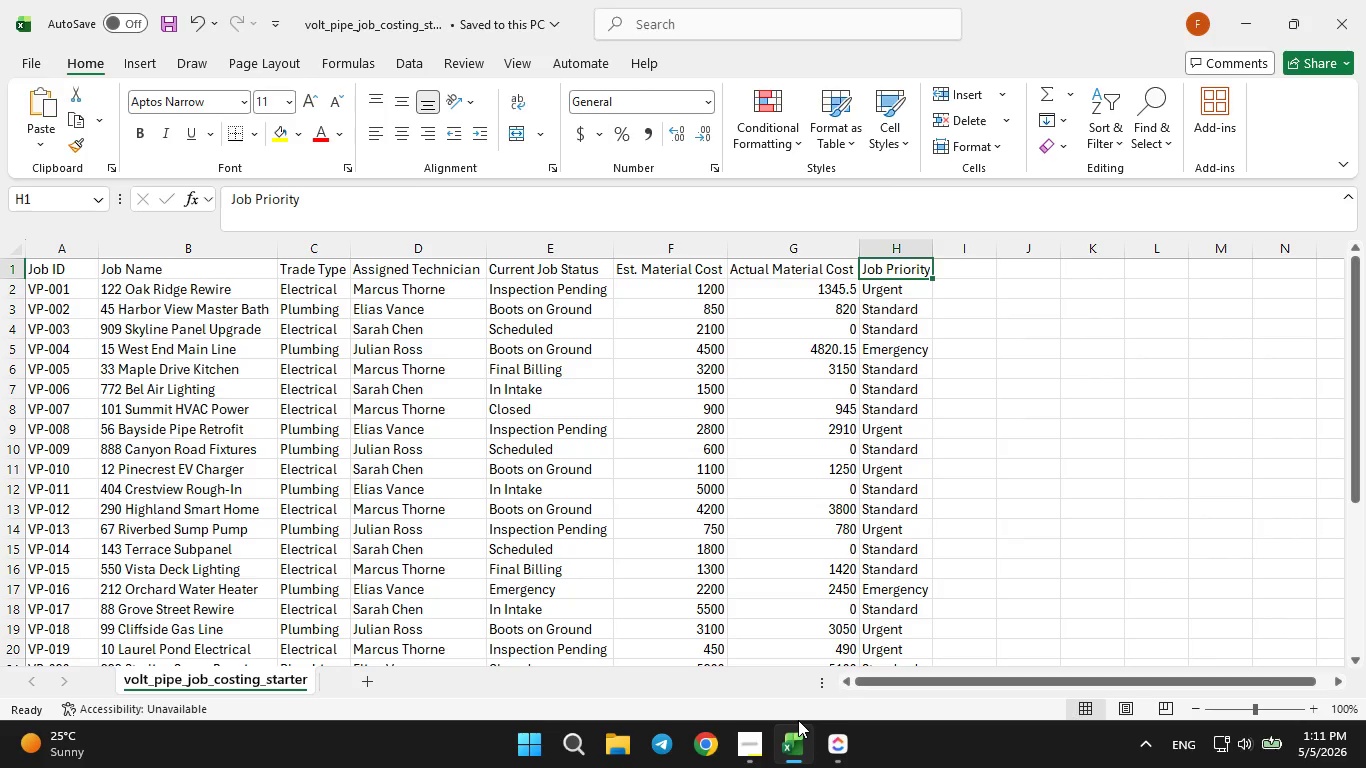 
left_click([798, 720])
 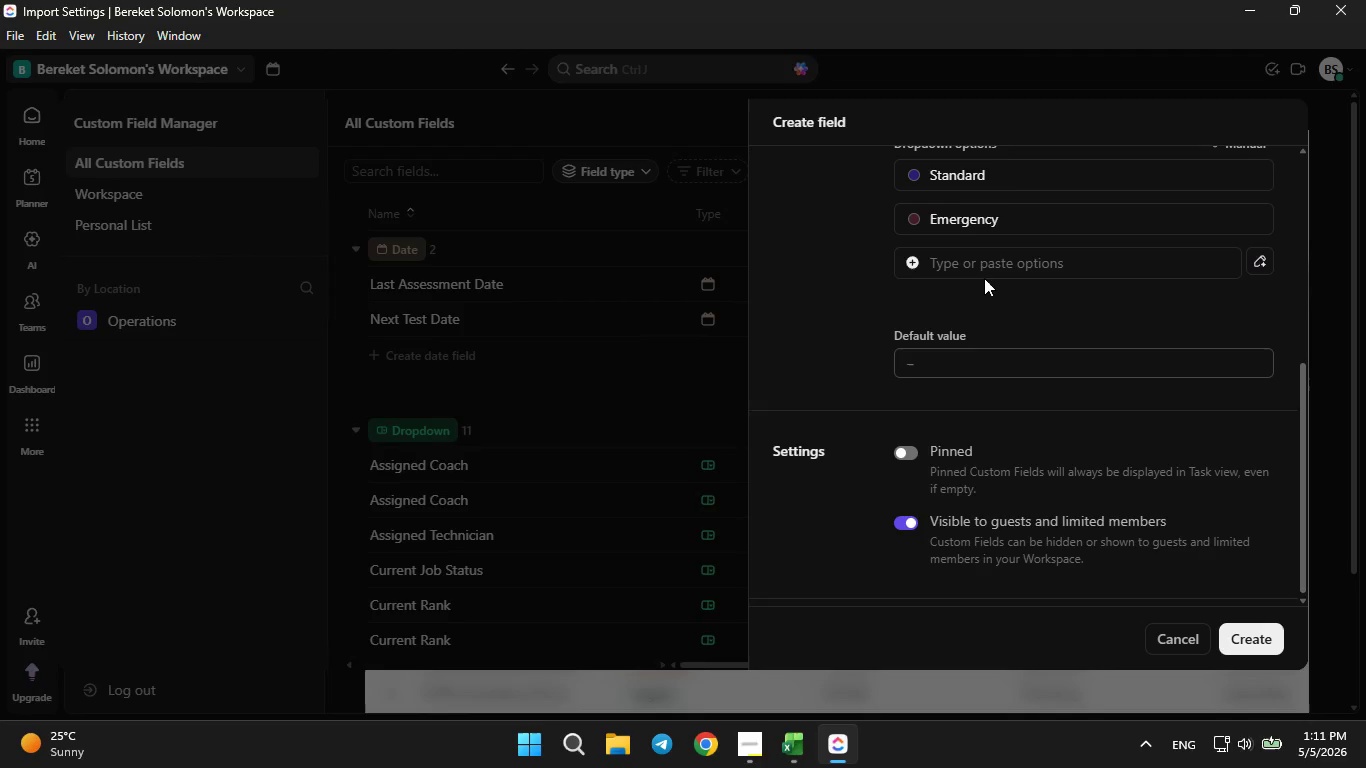 
left_click([984, 273])
 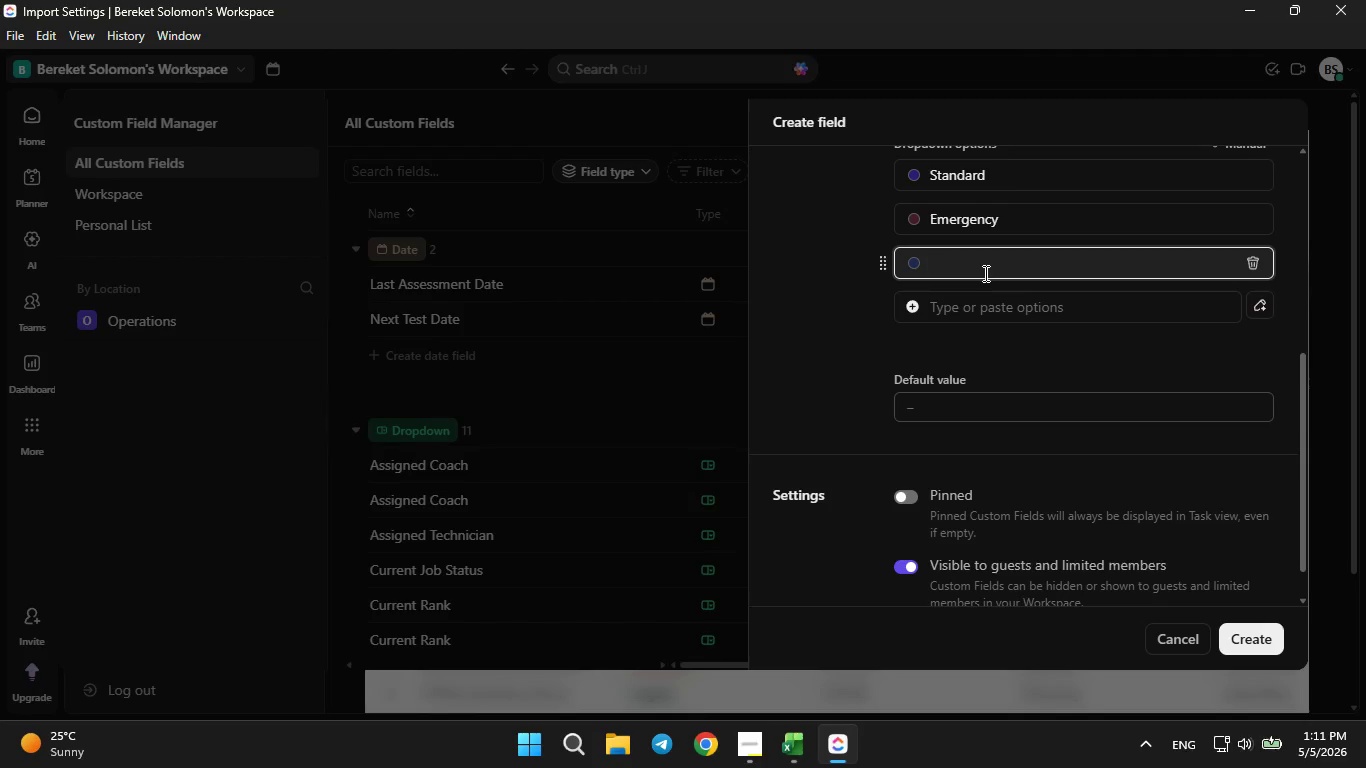 
type(Urgent)
 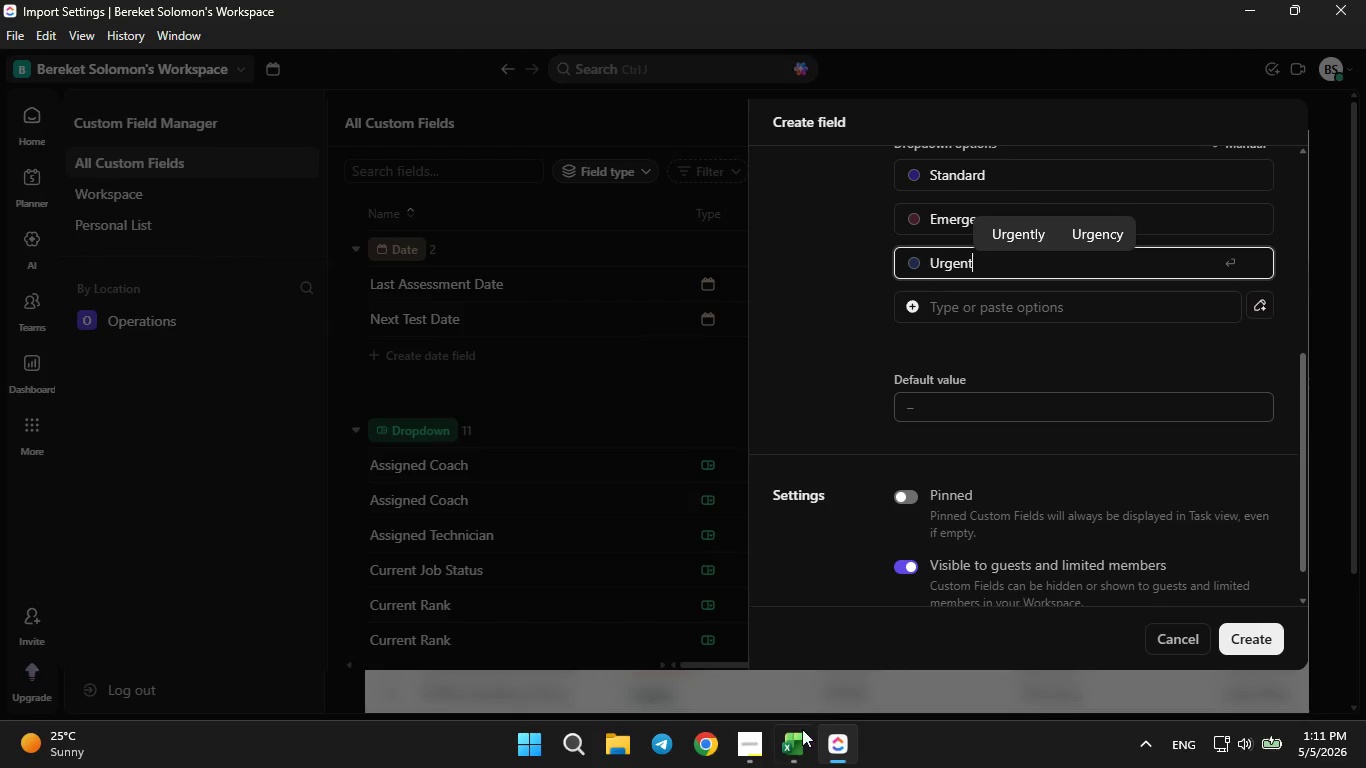 
left_click([800, 736])
 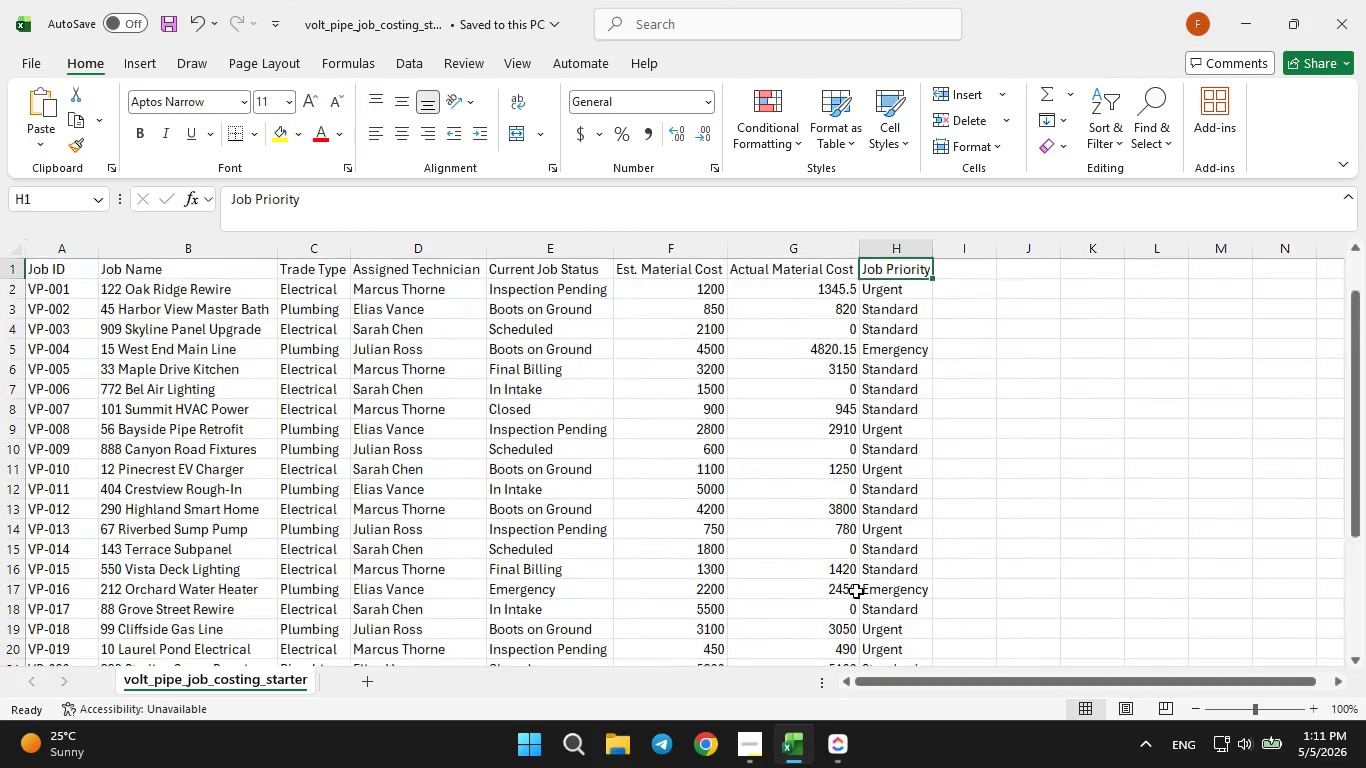 
wait(6.58)
 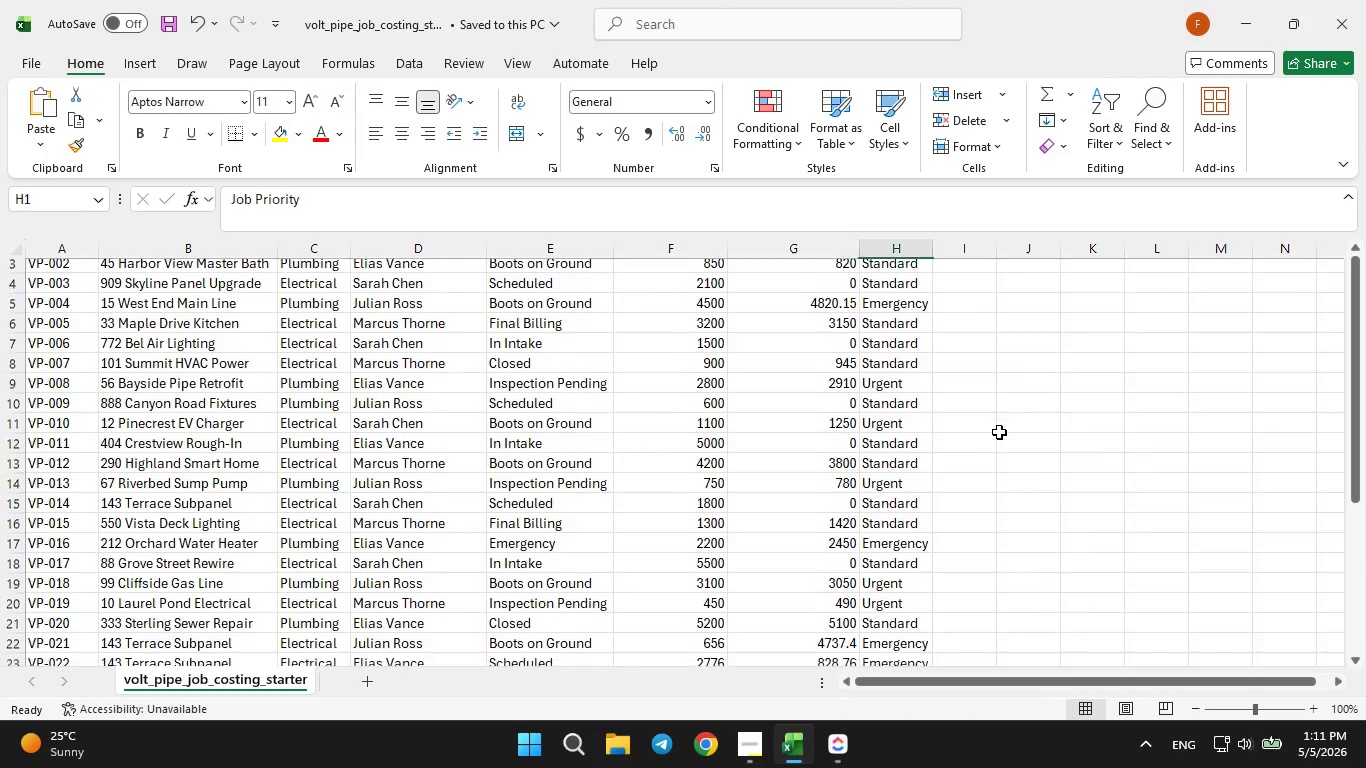 
left_click([850, 754])
 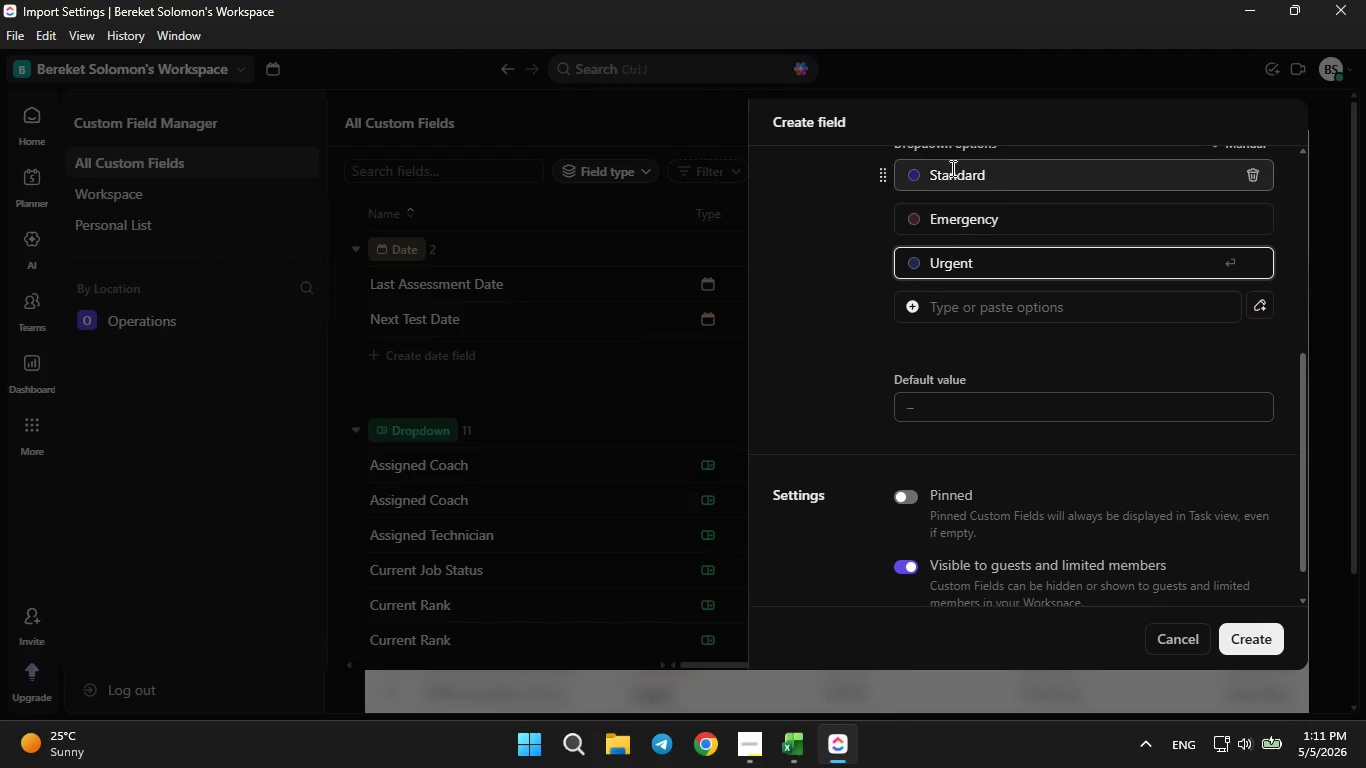 
left_click([912, 177])
 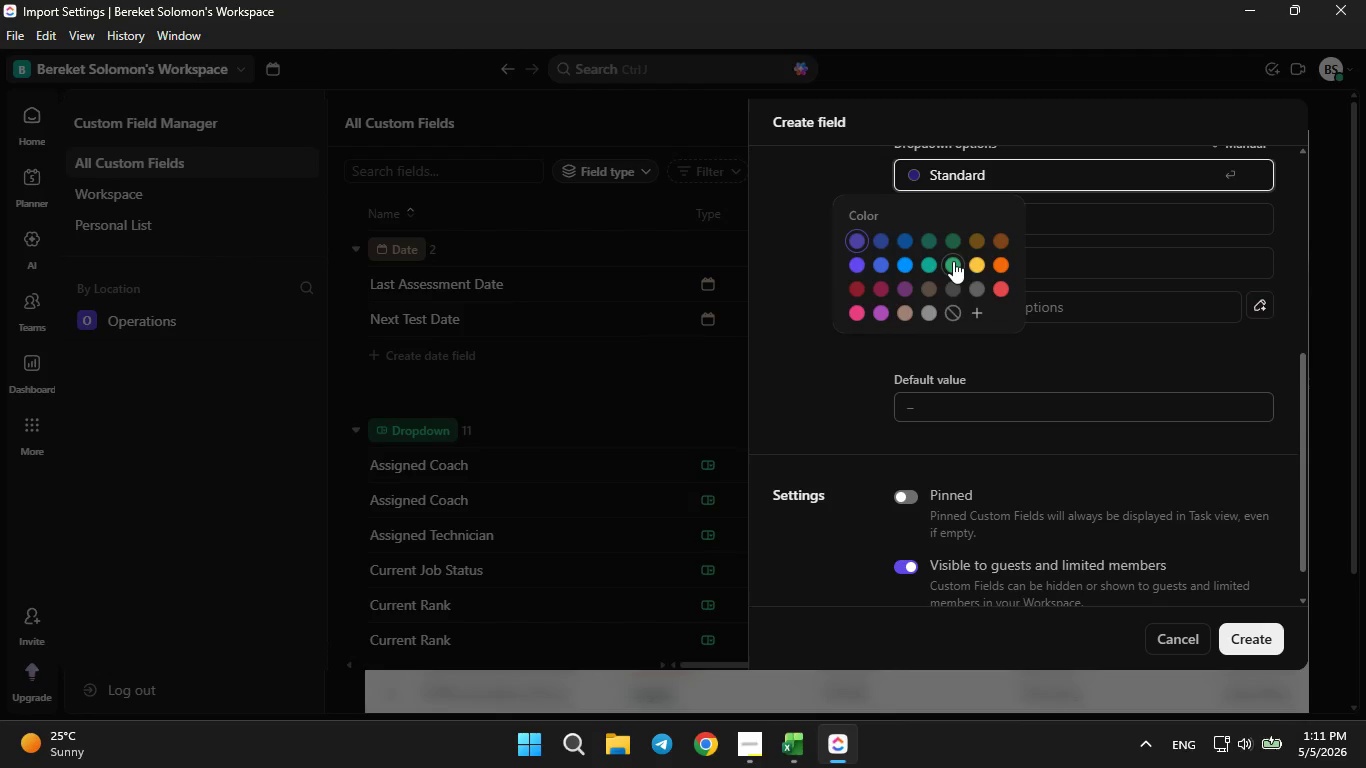 
left_click([953, 261])
 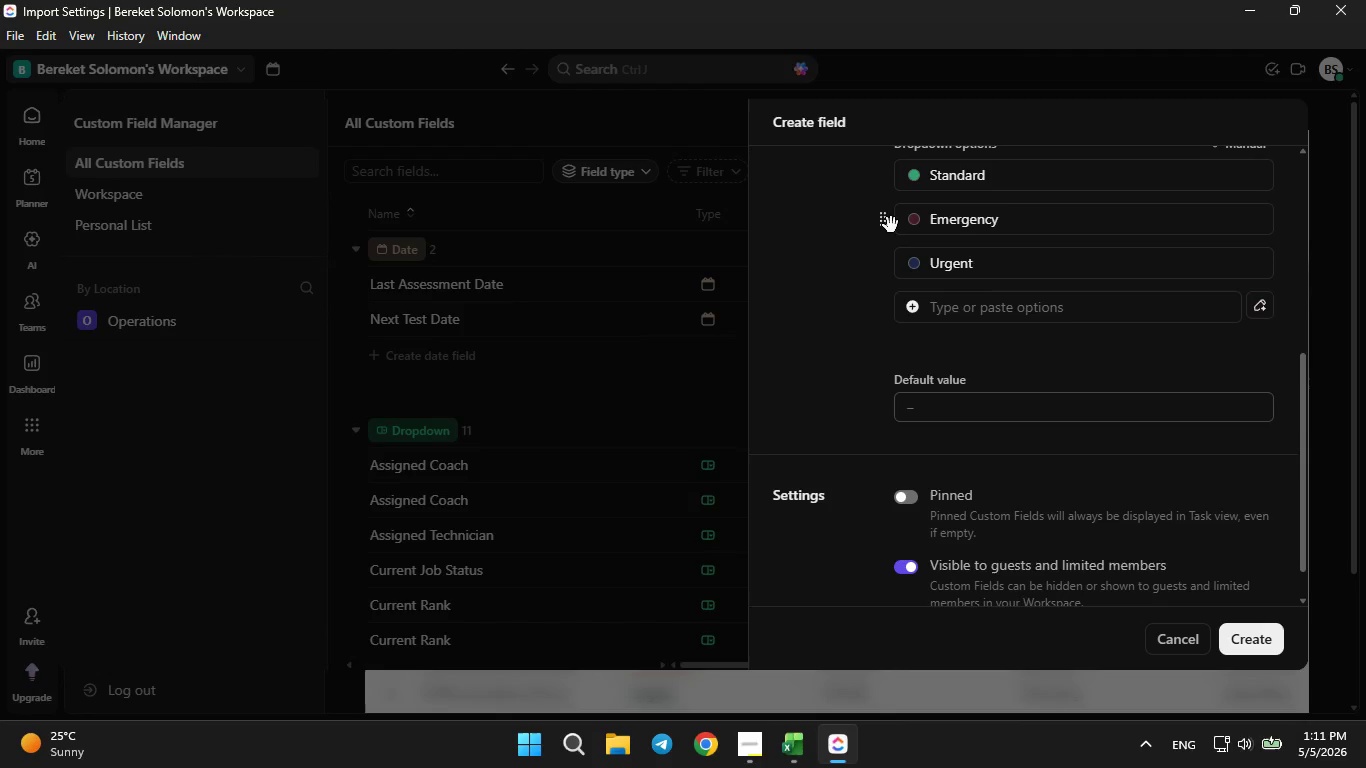 
left_click_drag(start_coordinate=[891, 225], to_coordinate=[888, 261])
 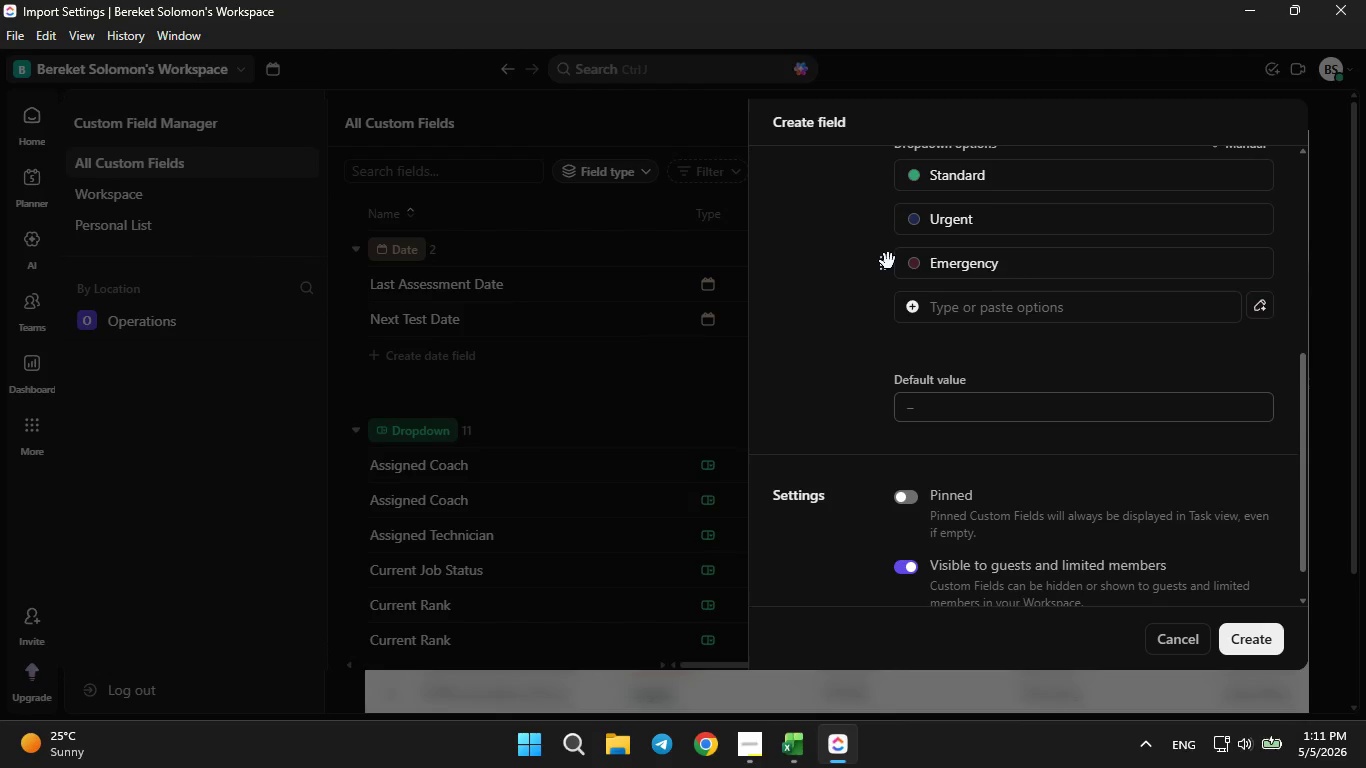 
double_click([888, 261])
 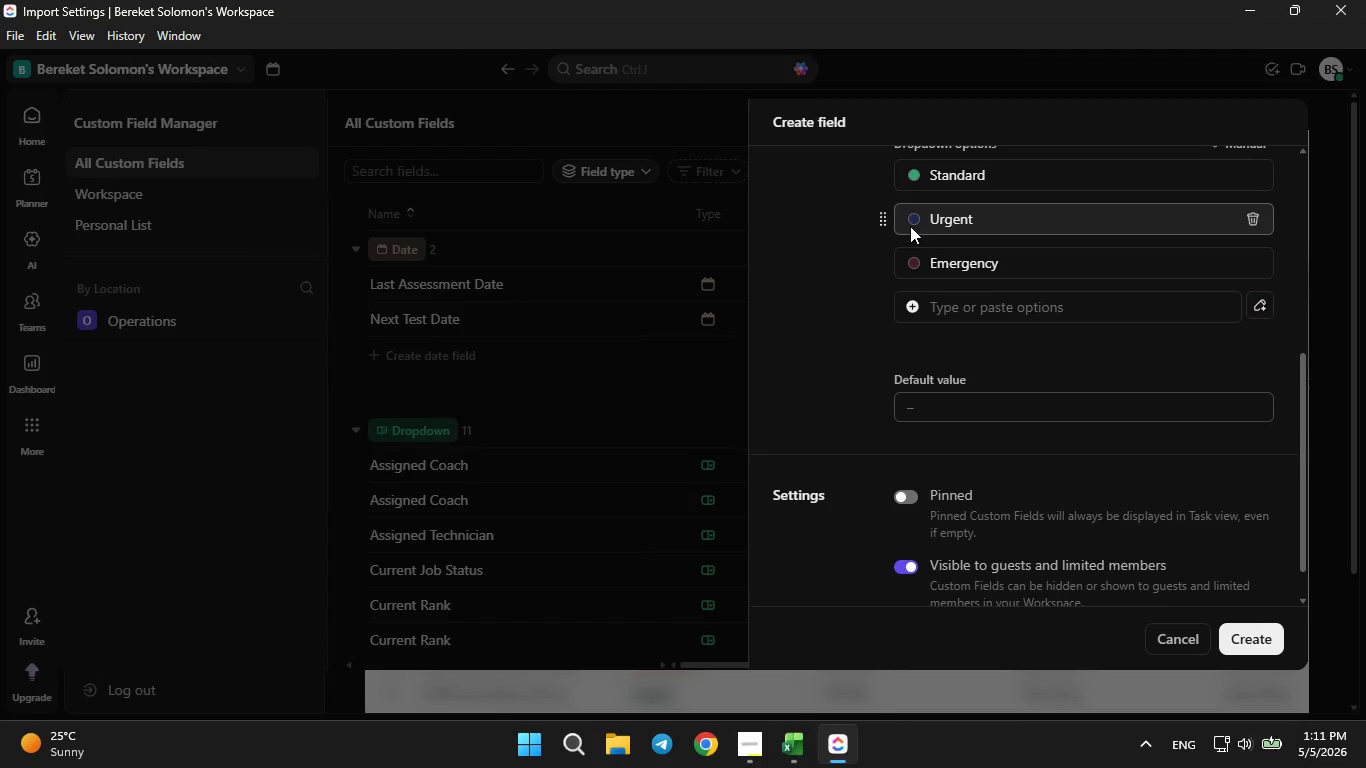 
left_click([914, 219])
 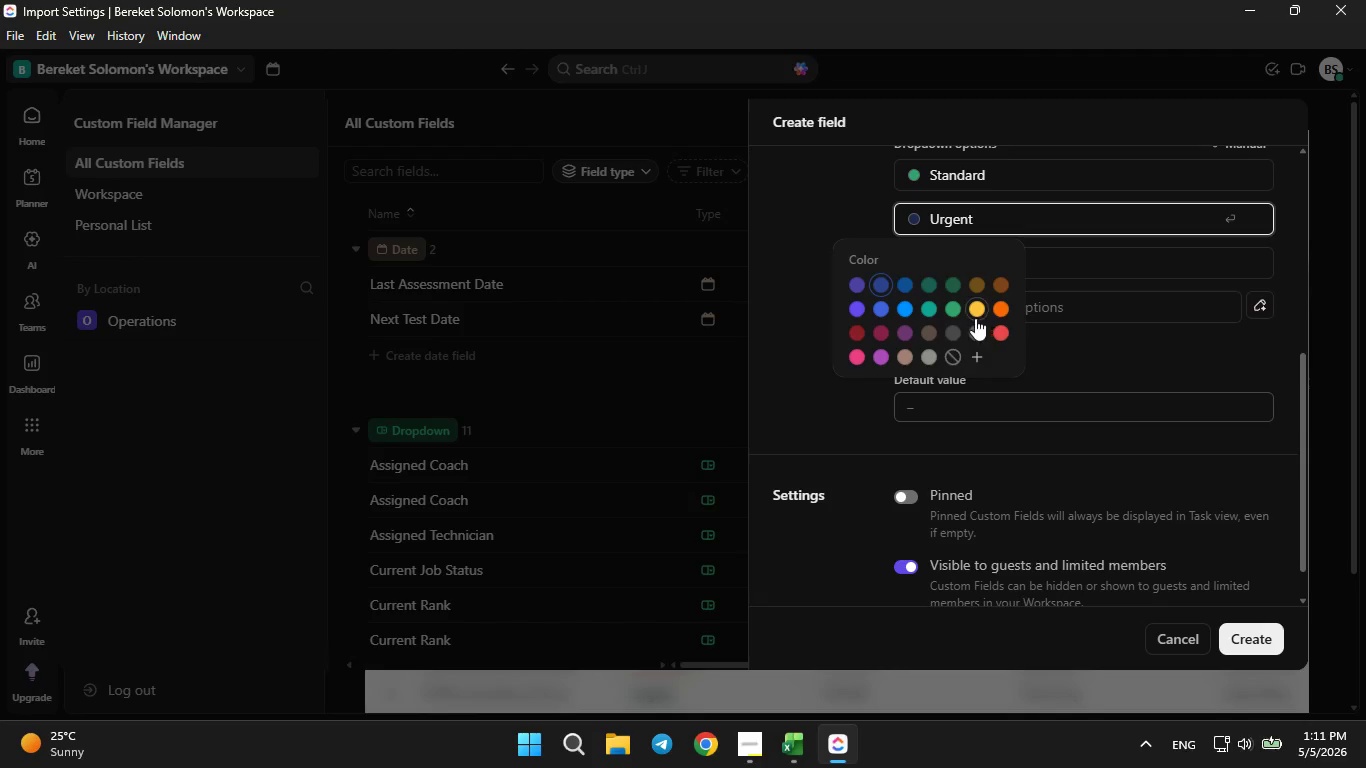 
left_click([997, 311])
 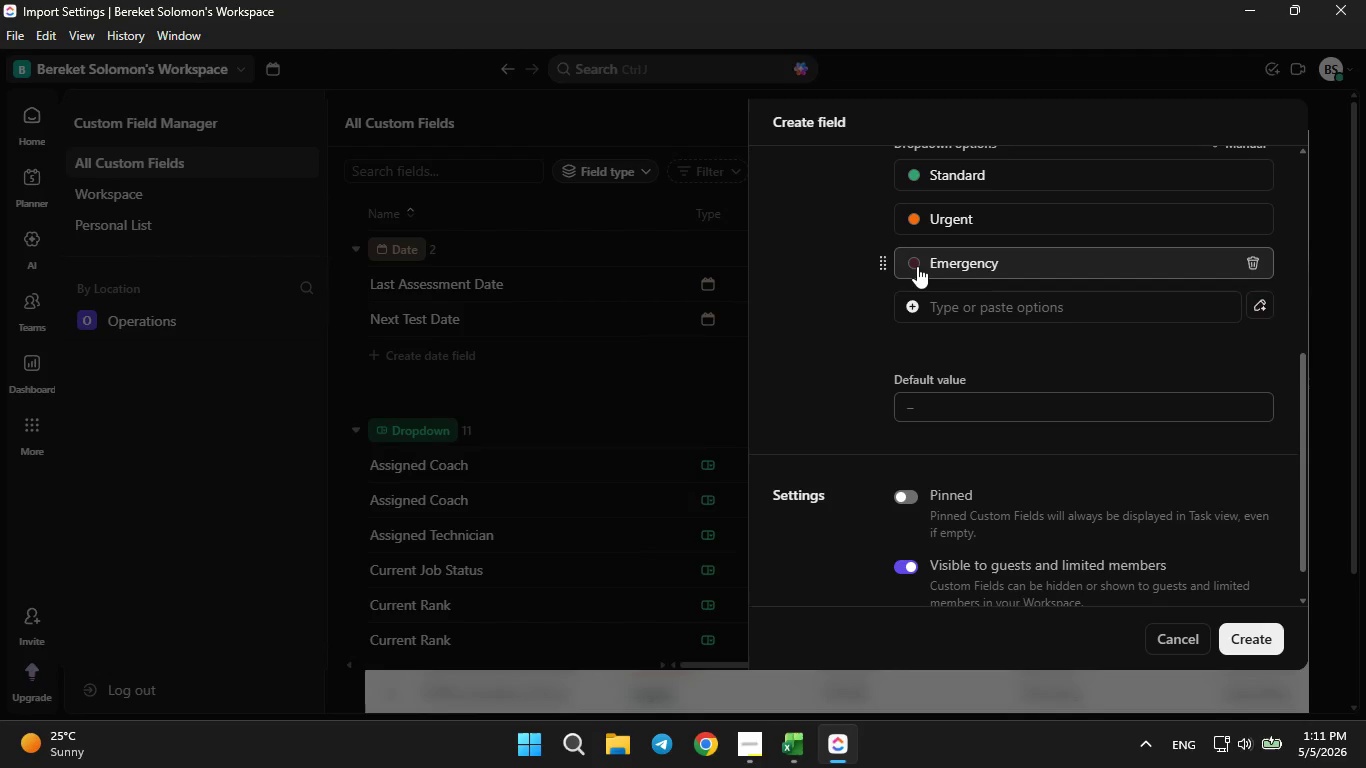 
double_click([913, 261])
 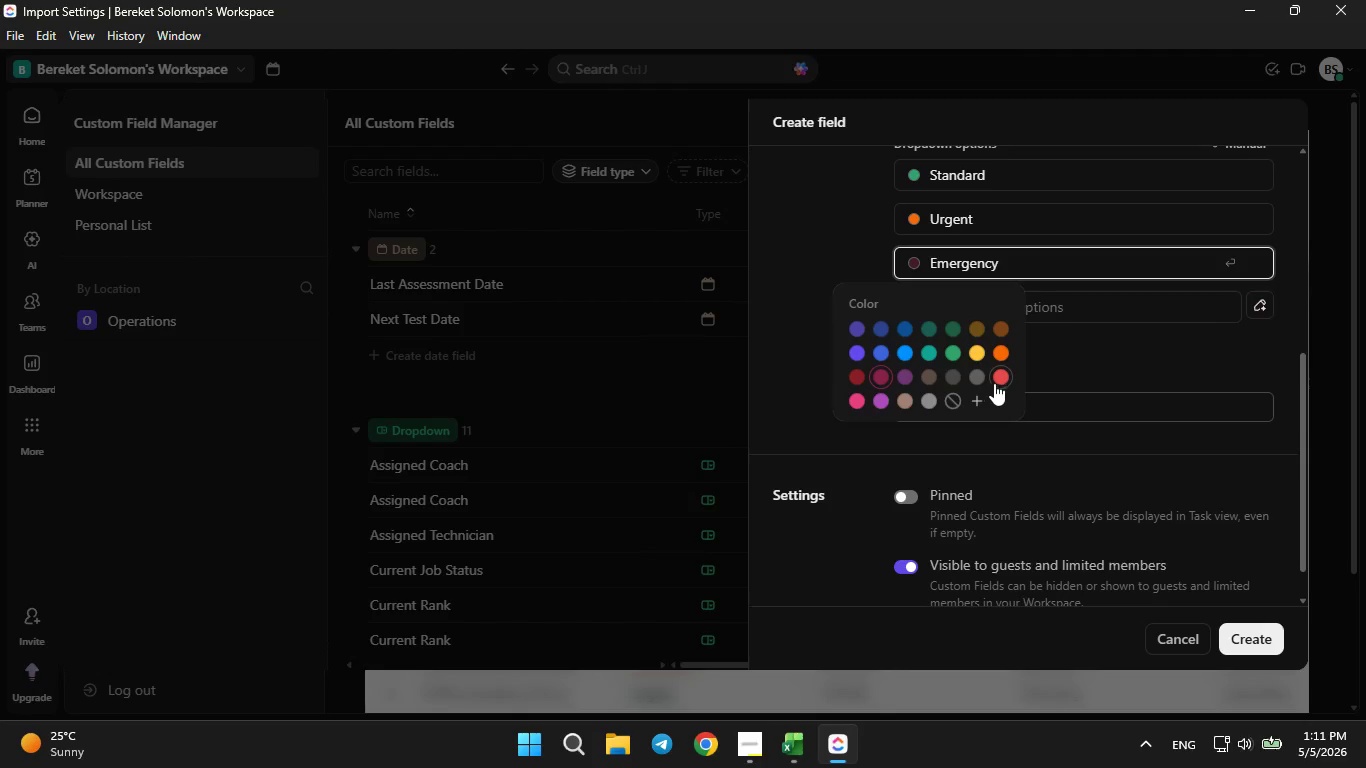 
left_click([998, 378])
 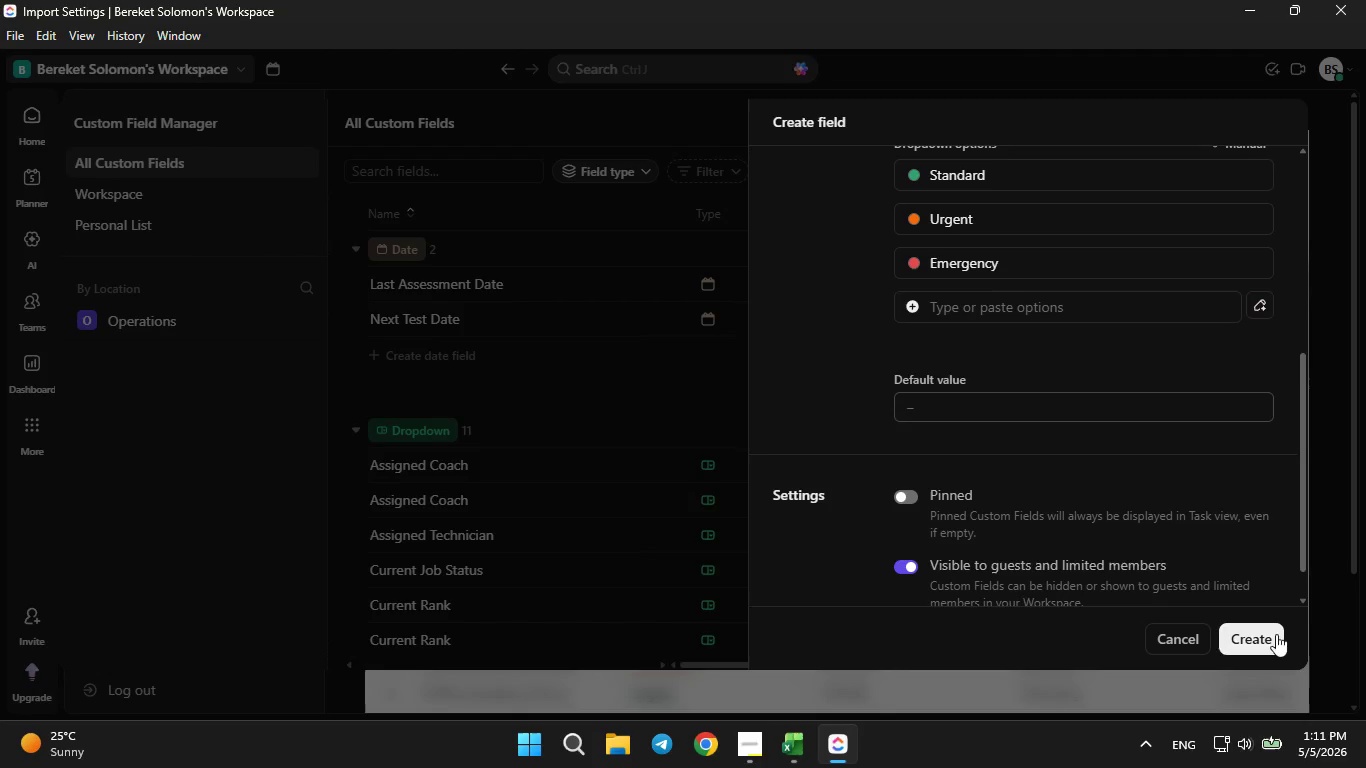 
left_click([1261, 646])
 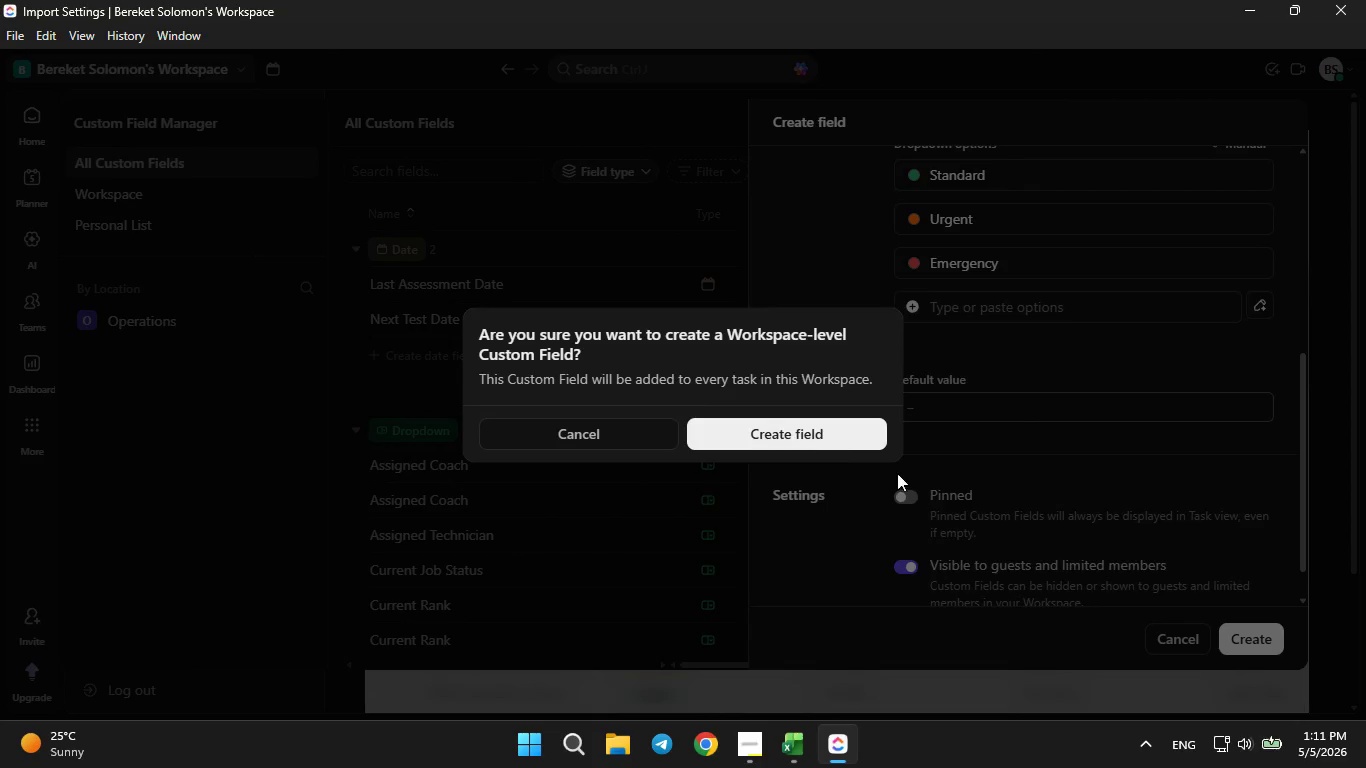 
left_click([817, 429])
 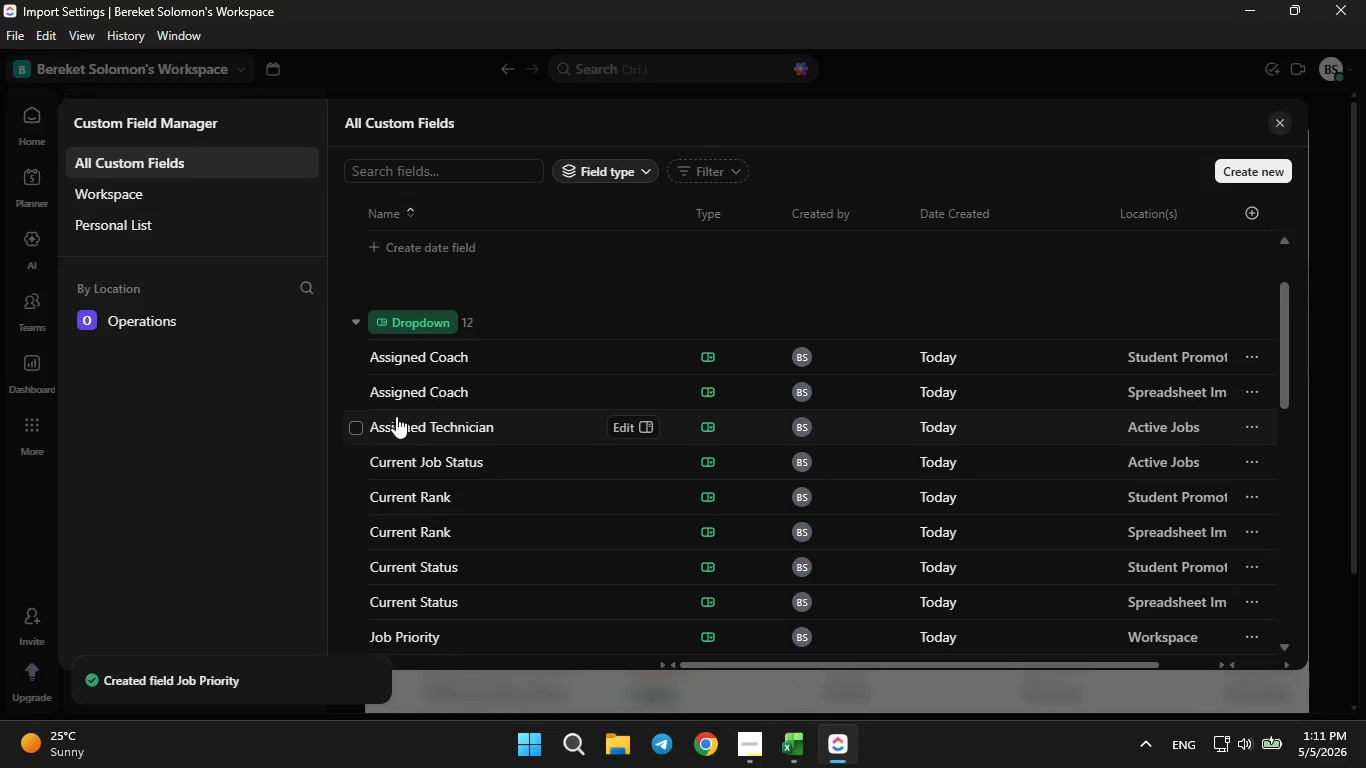 
scroll: coordinate [449, 375], scroll_direction: down, amount: 2.0
 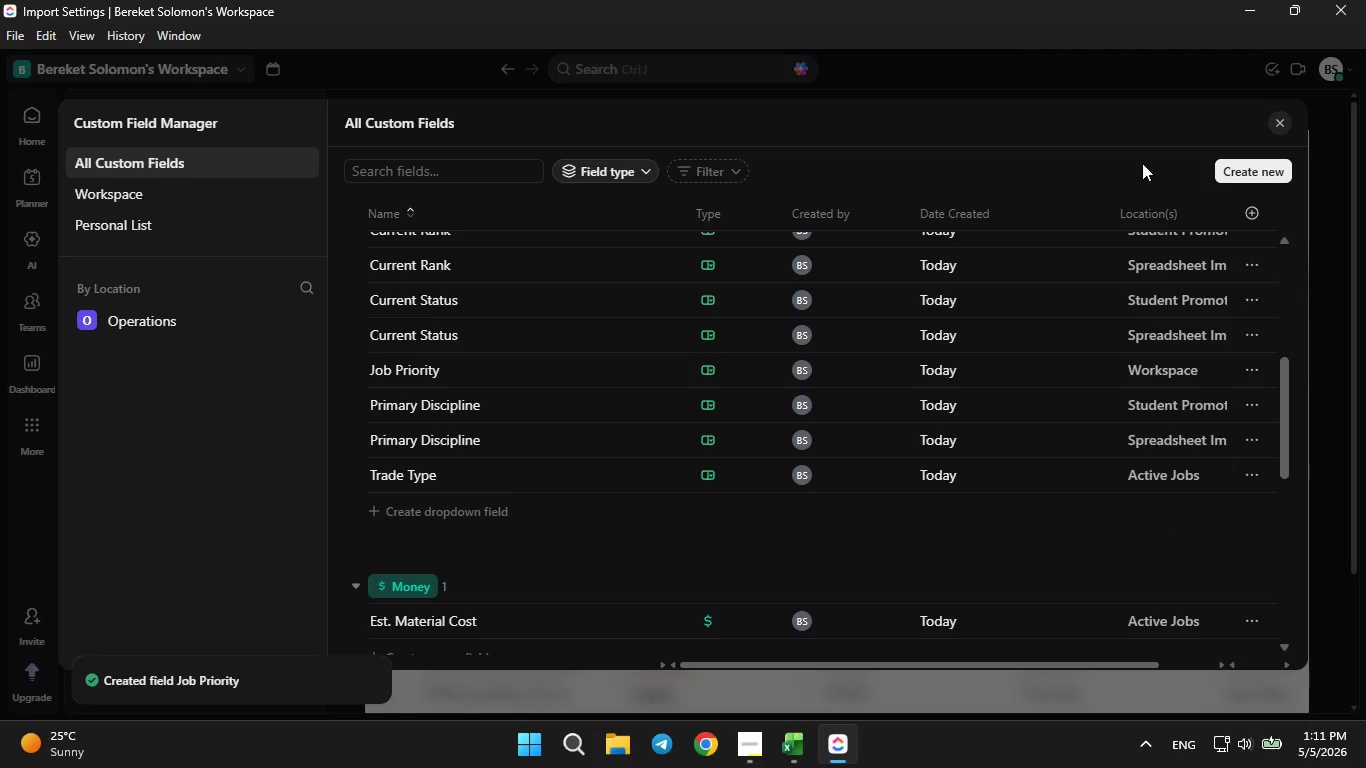 
left_click([1272, 118])
 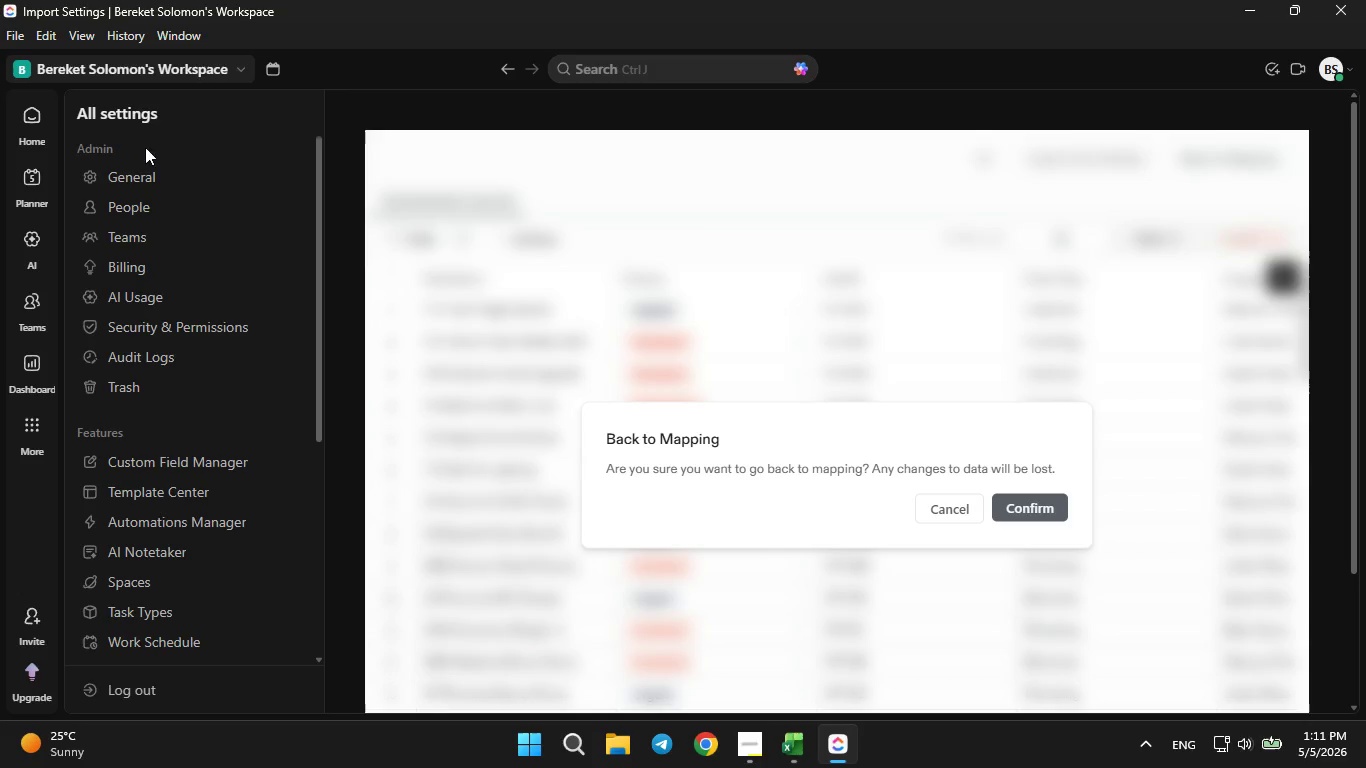 
left_click([46, 128])
 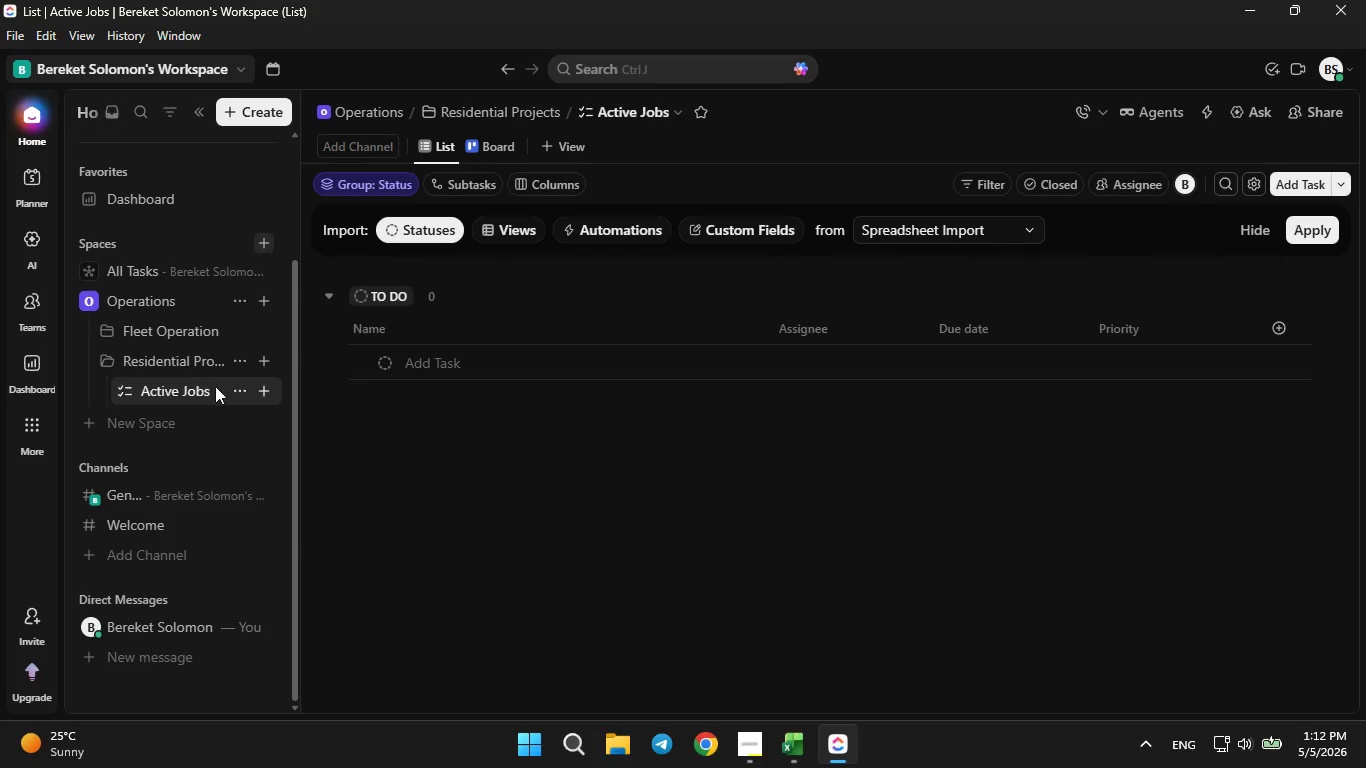 
left_click([235, 389])
 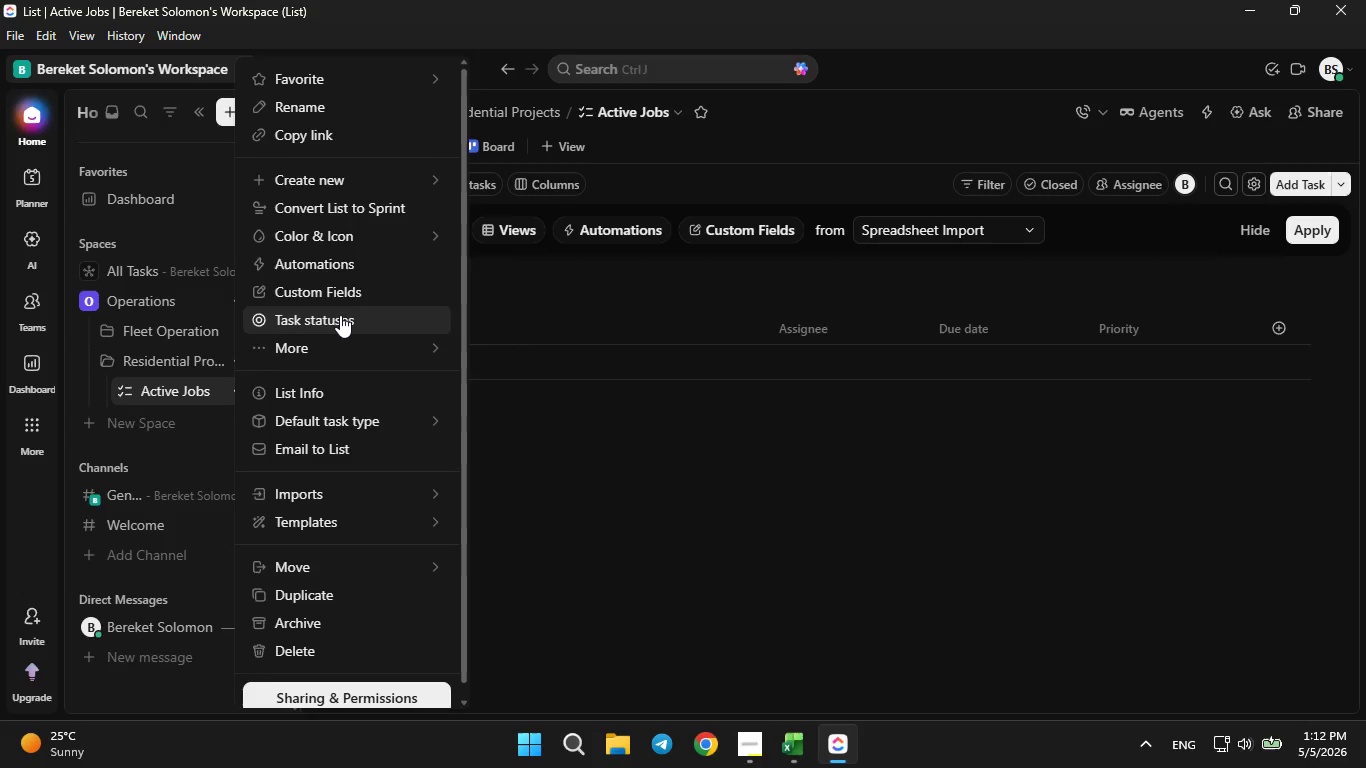 
left_click([338, 294])
 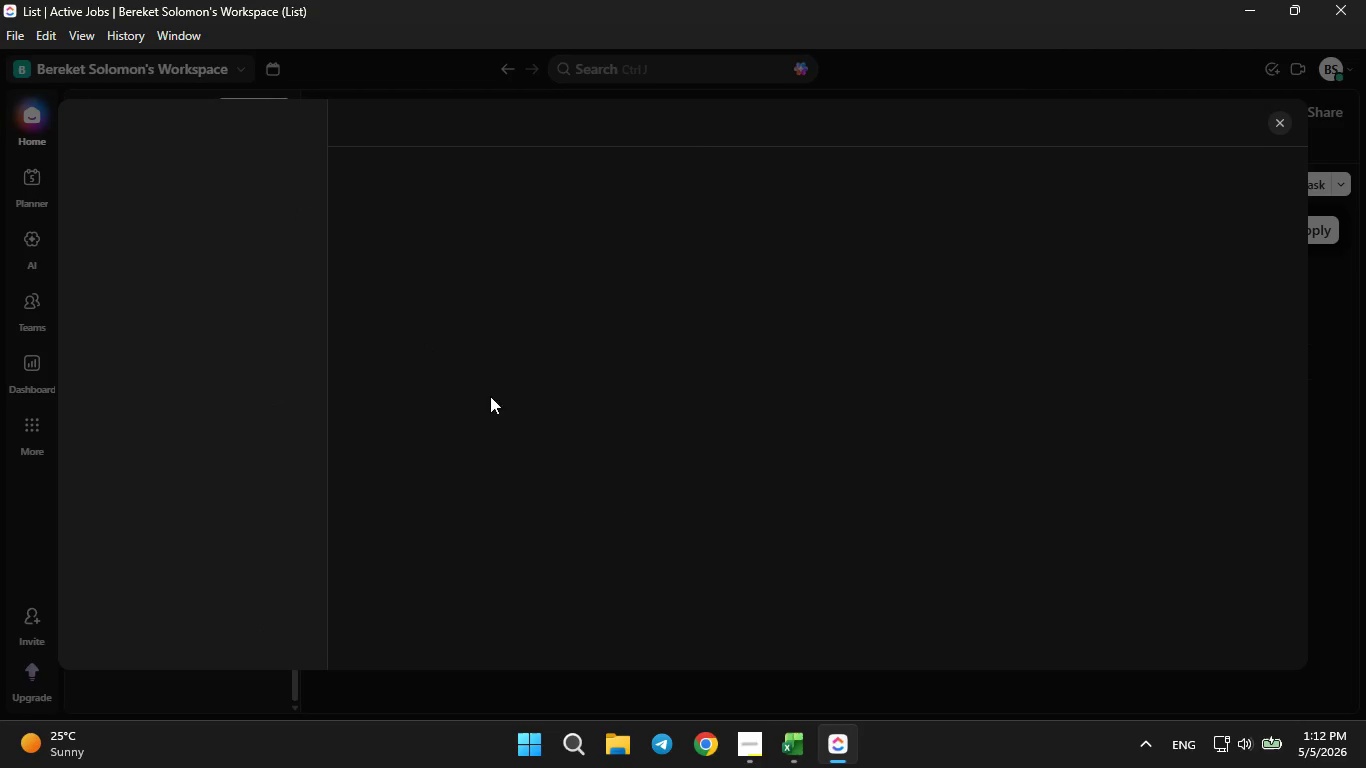 
mouse_move([558, 400])
 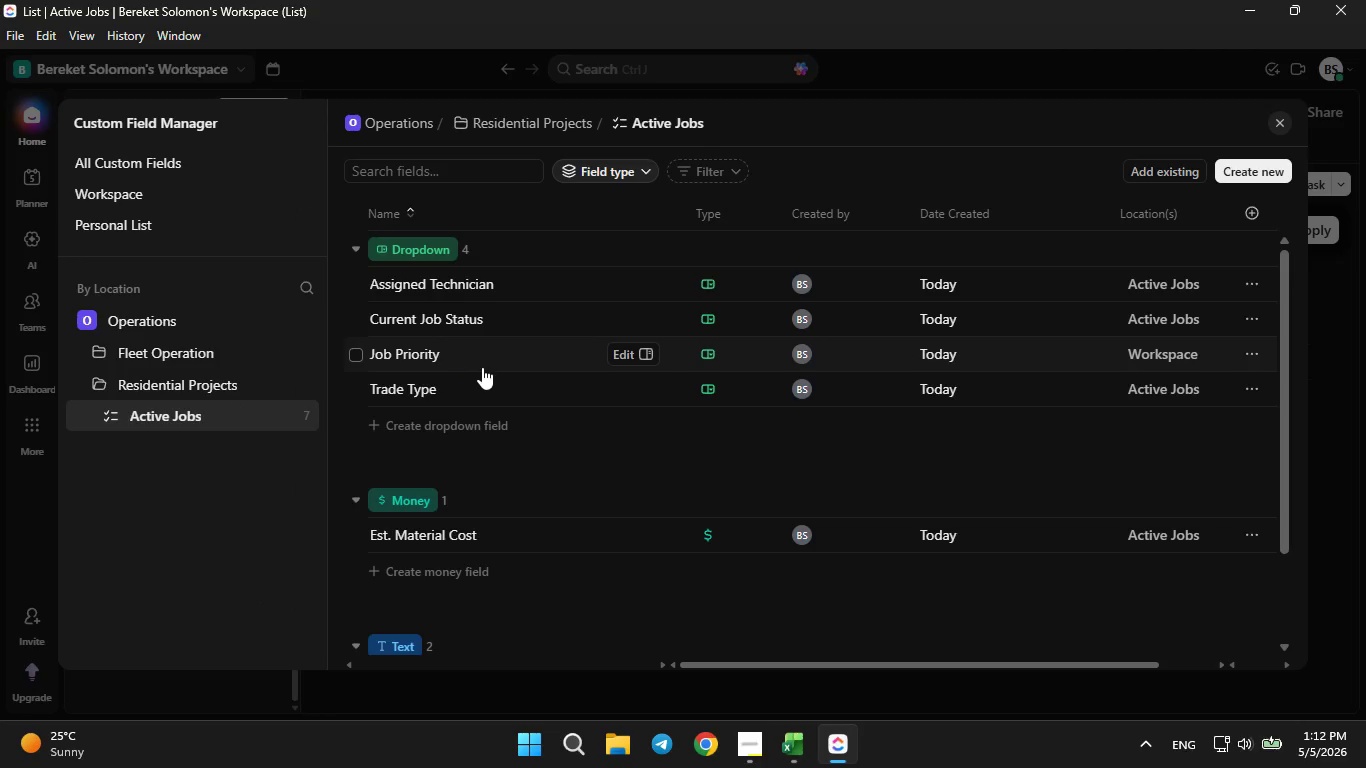 
left_click([482, 367])
 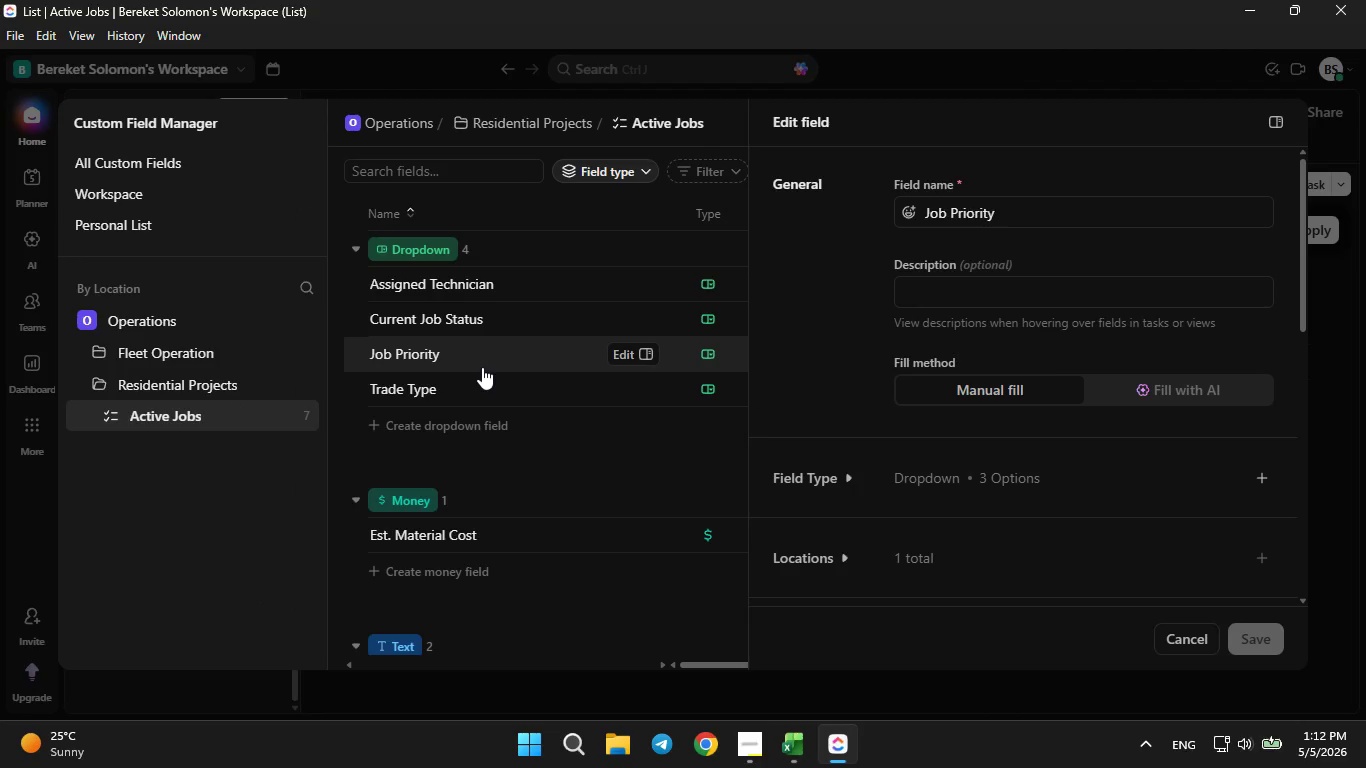 
scroll: coordinate [939, 448], scroll_direction: down, amount: 2.0
 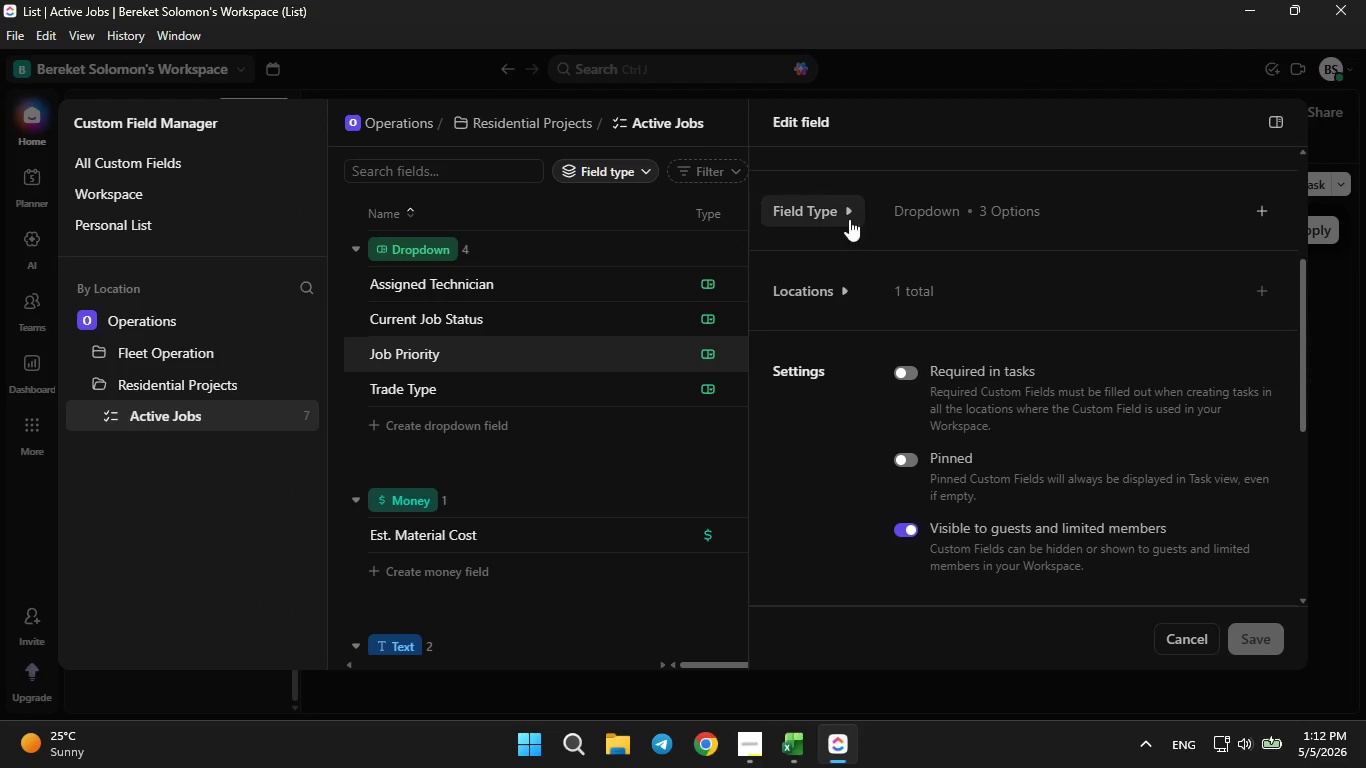 
left_click([846, 208])
 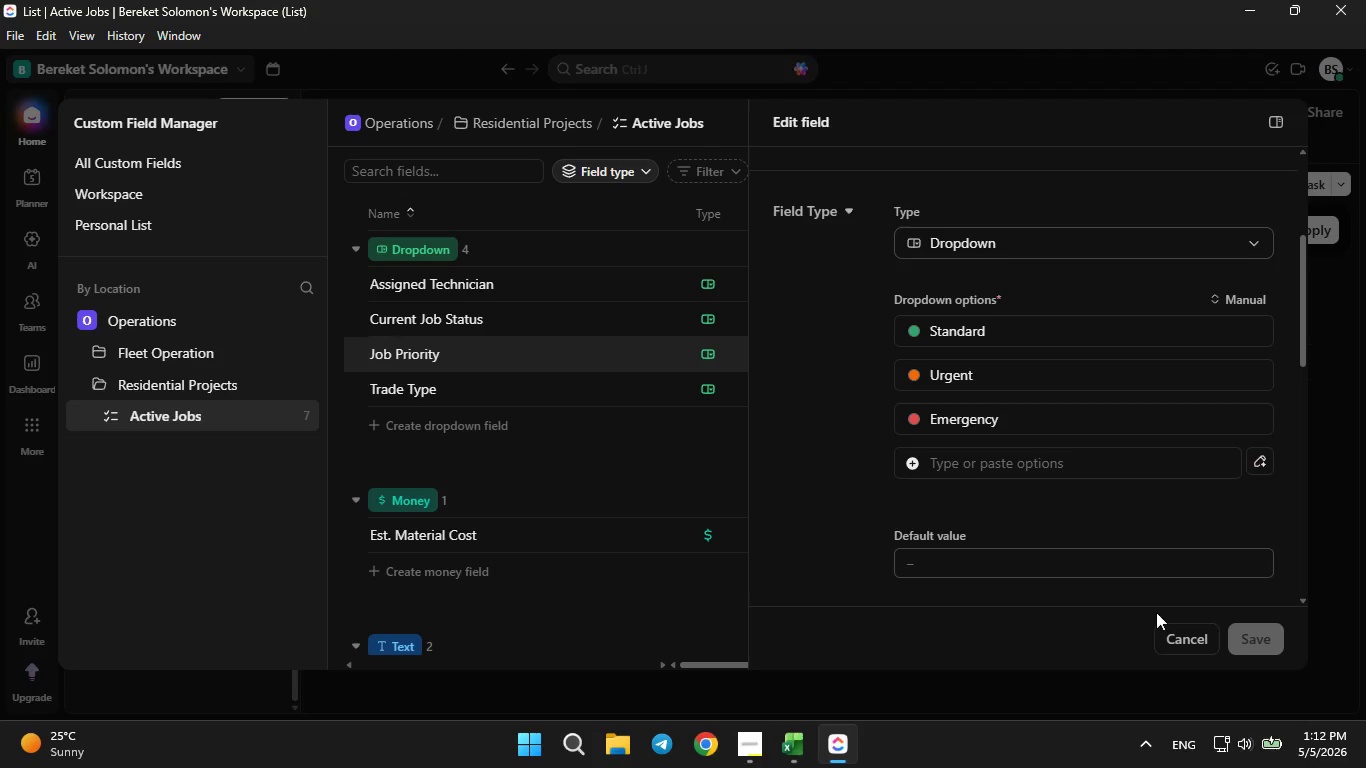 
left_click([1171, 635])
 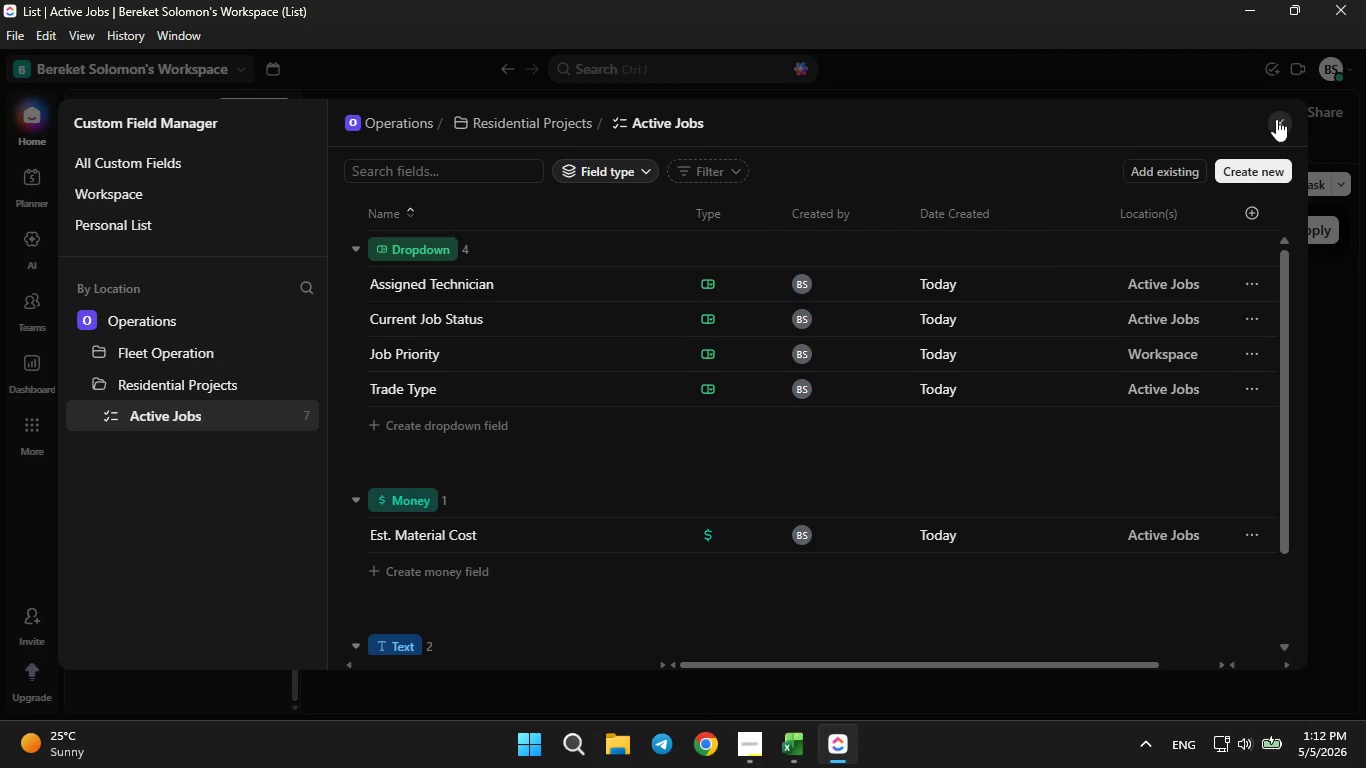 
left_click([1277, 120])
 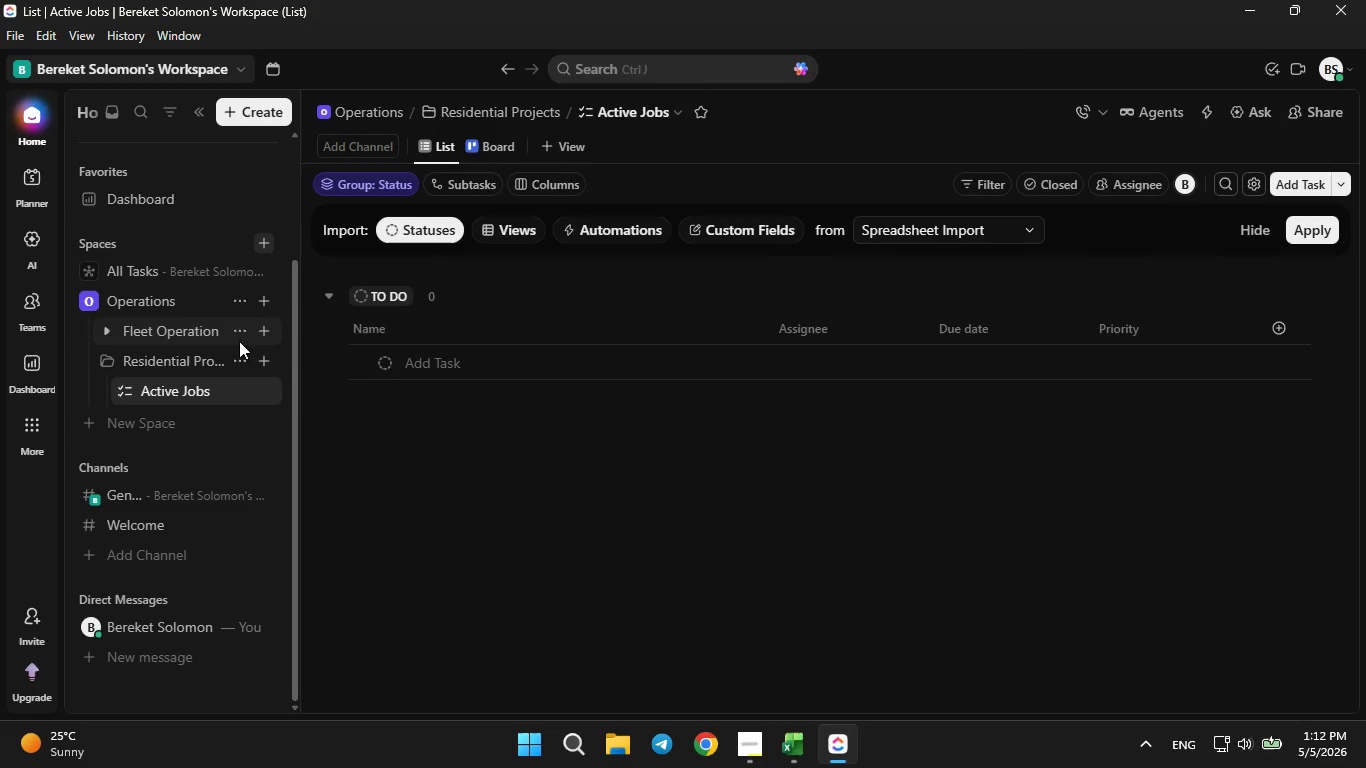 
left_click([241, 335])
 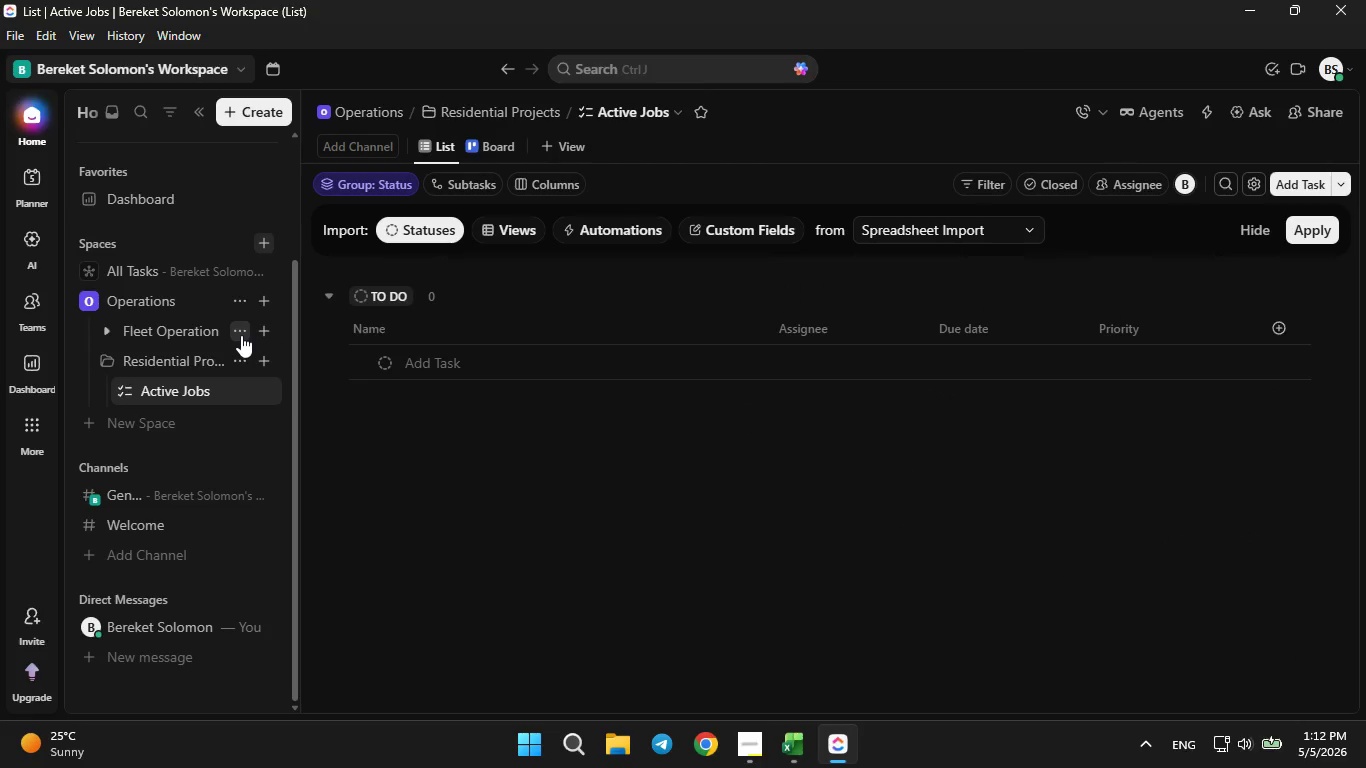 
left_click([236, 328])
 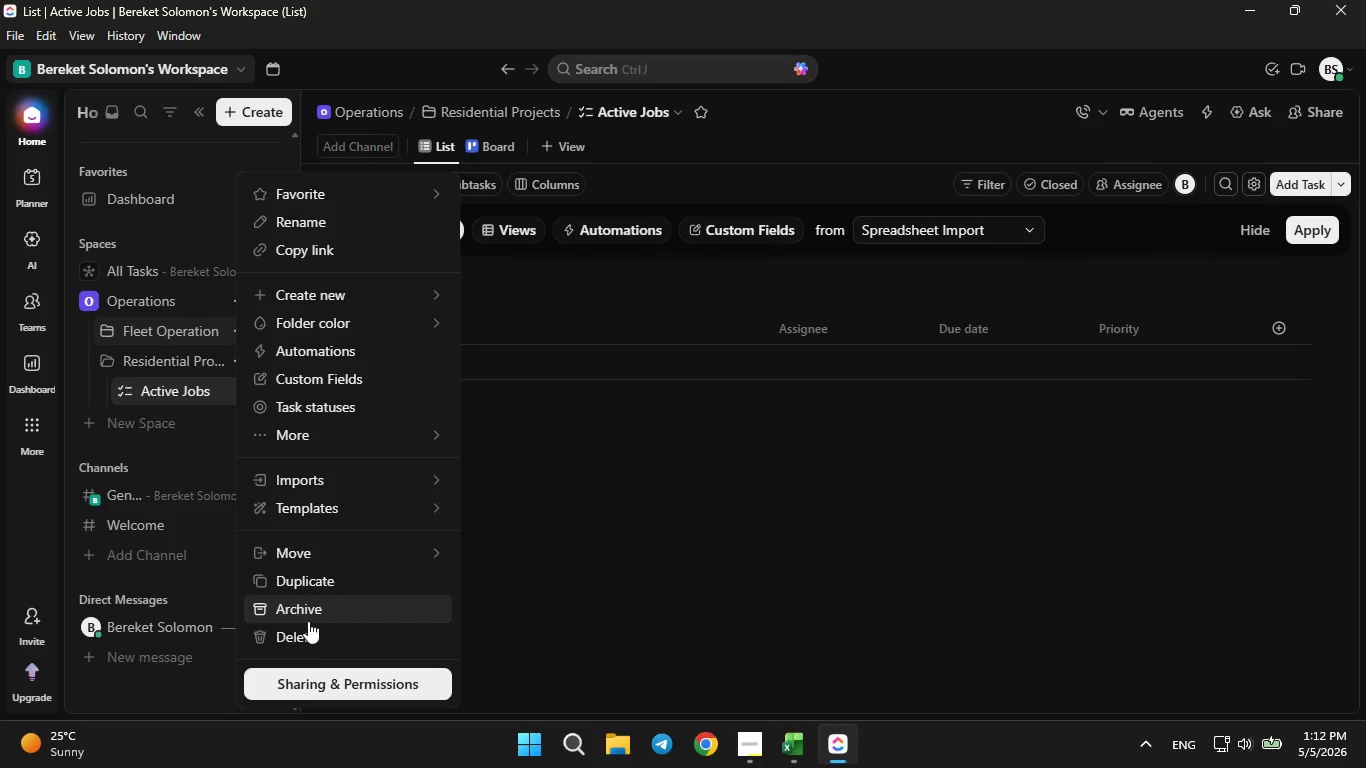 
left_click([305, 633])
 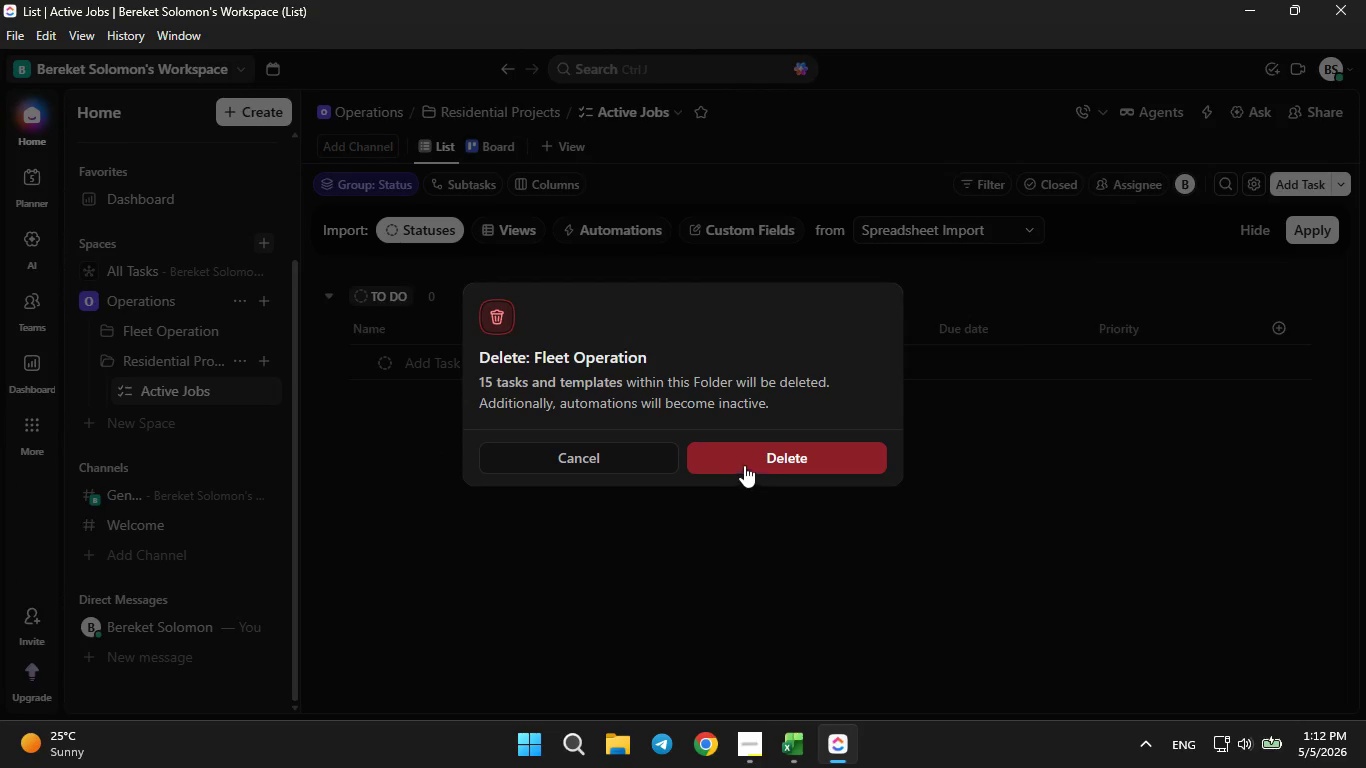 
left_click([746, 457])
 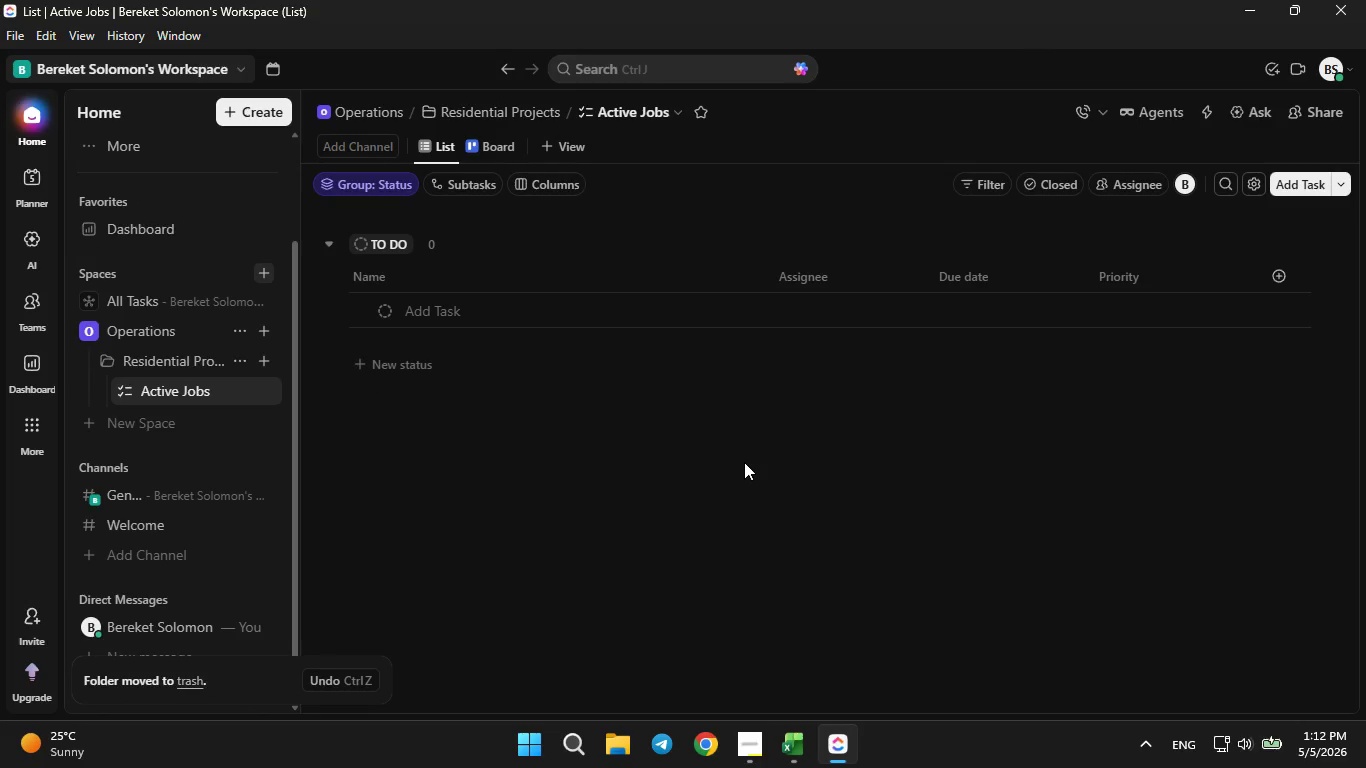 
wait(5.2)
 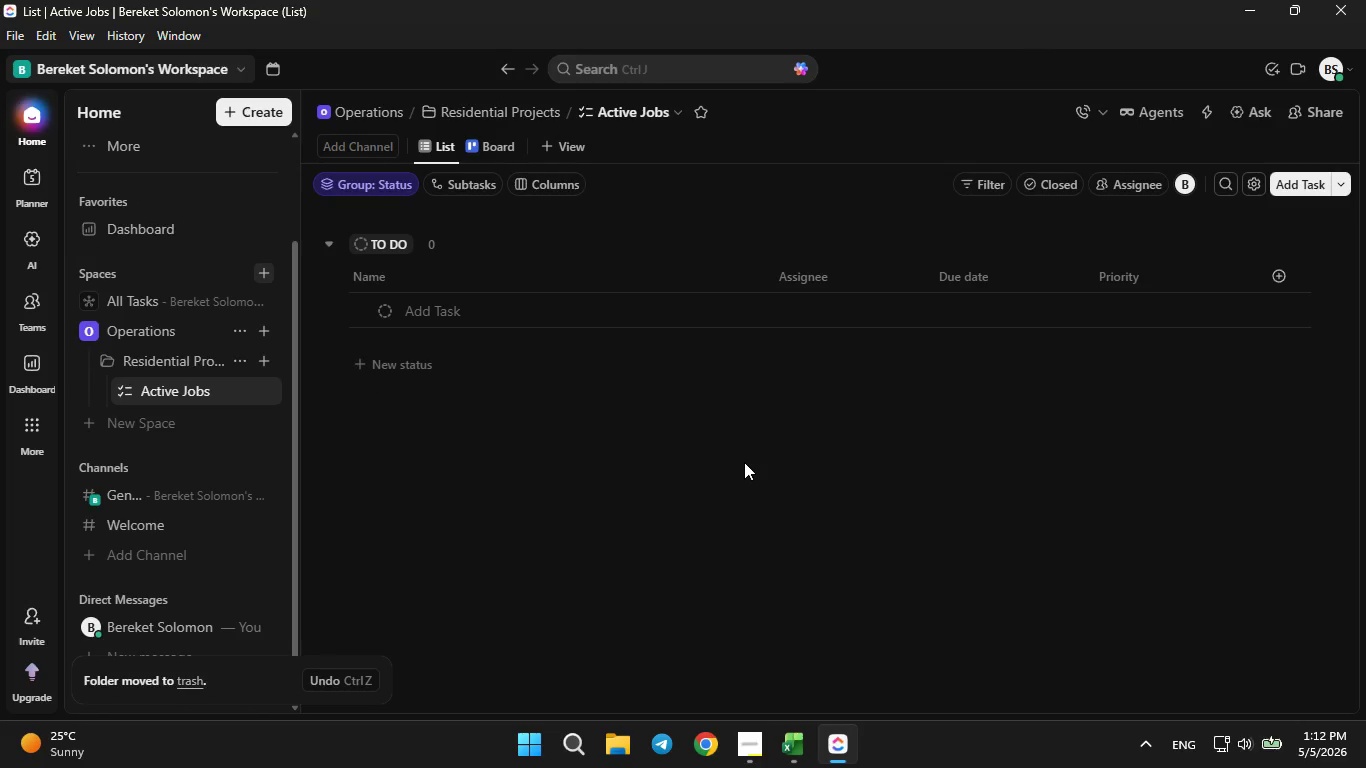 
left_click([742, 465])
 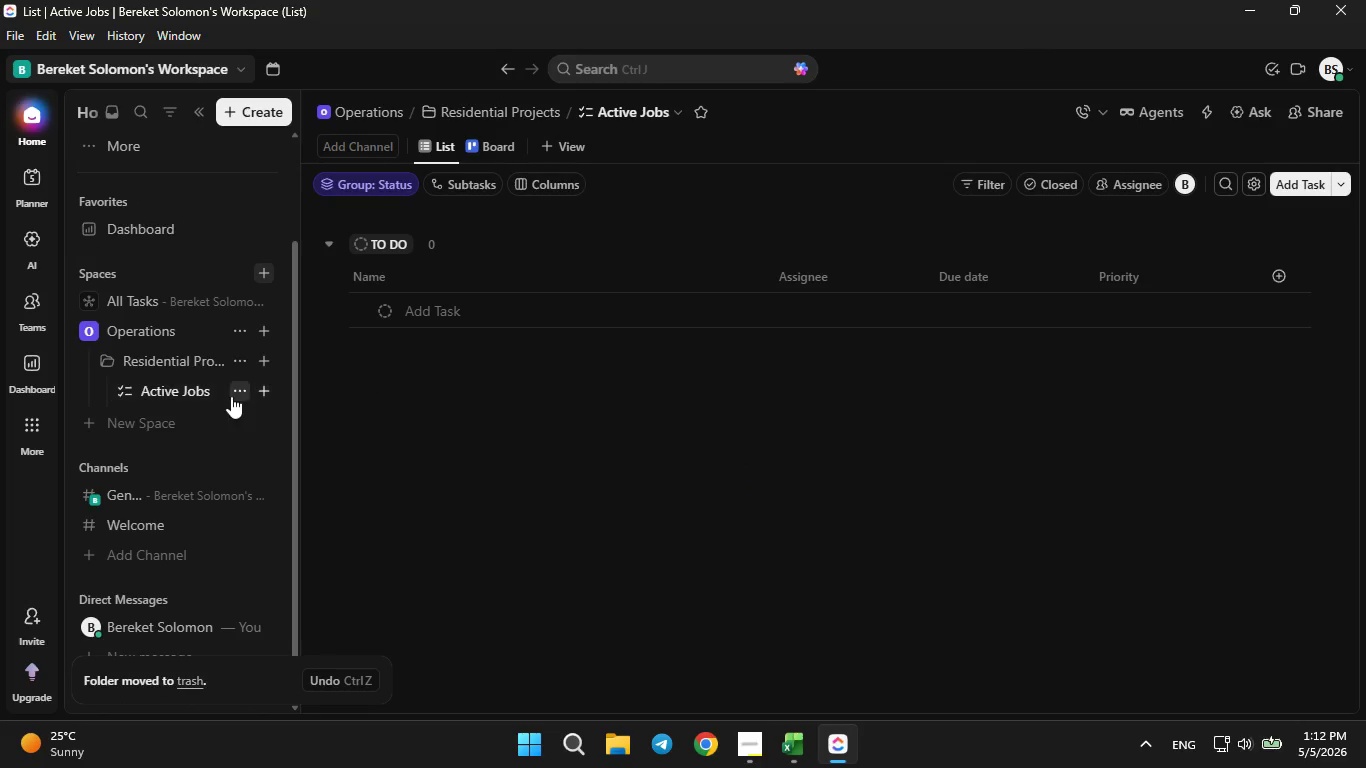 
left_click([233, 392])
 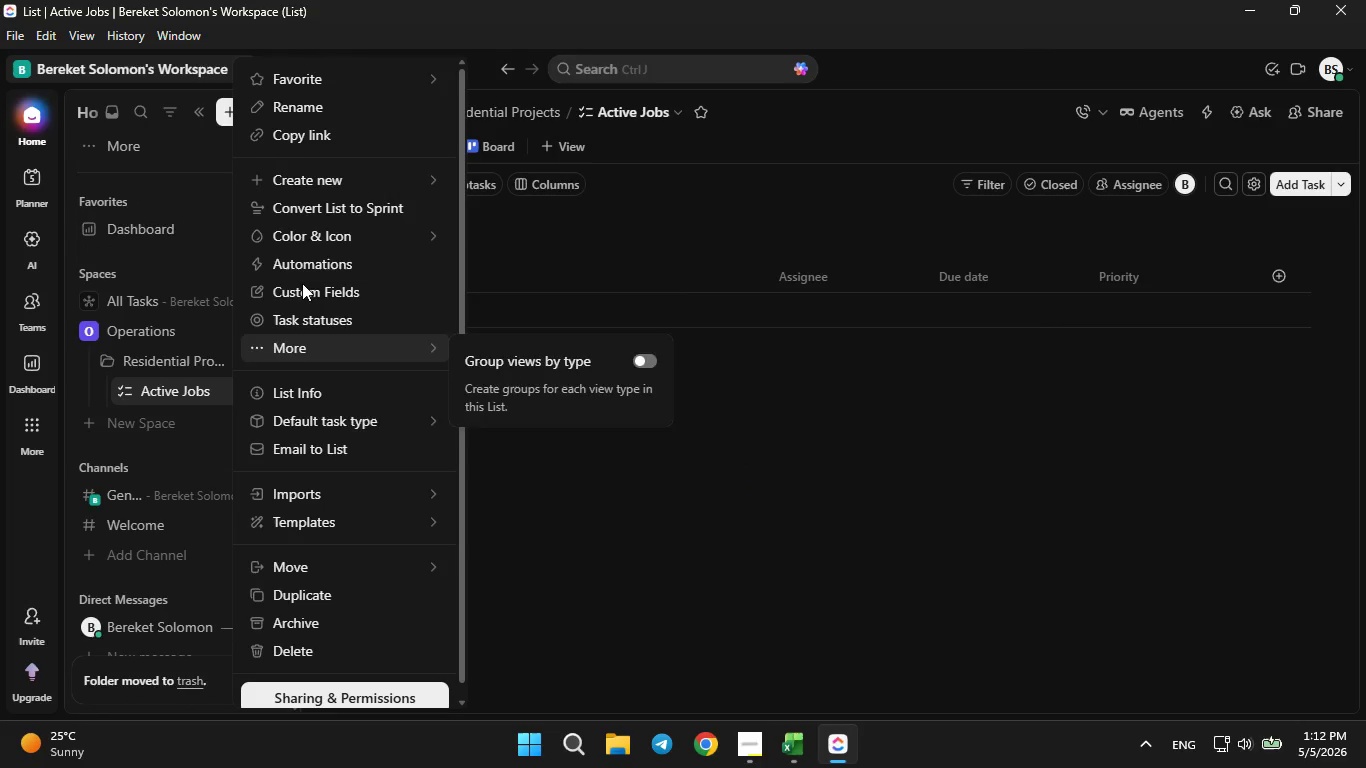 
left_click([302, 282])
 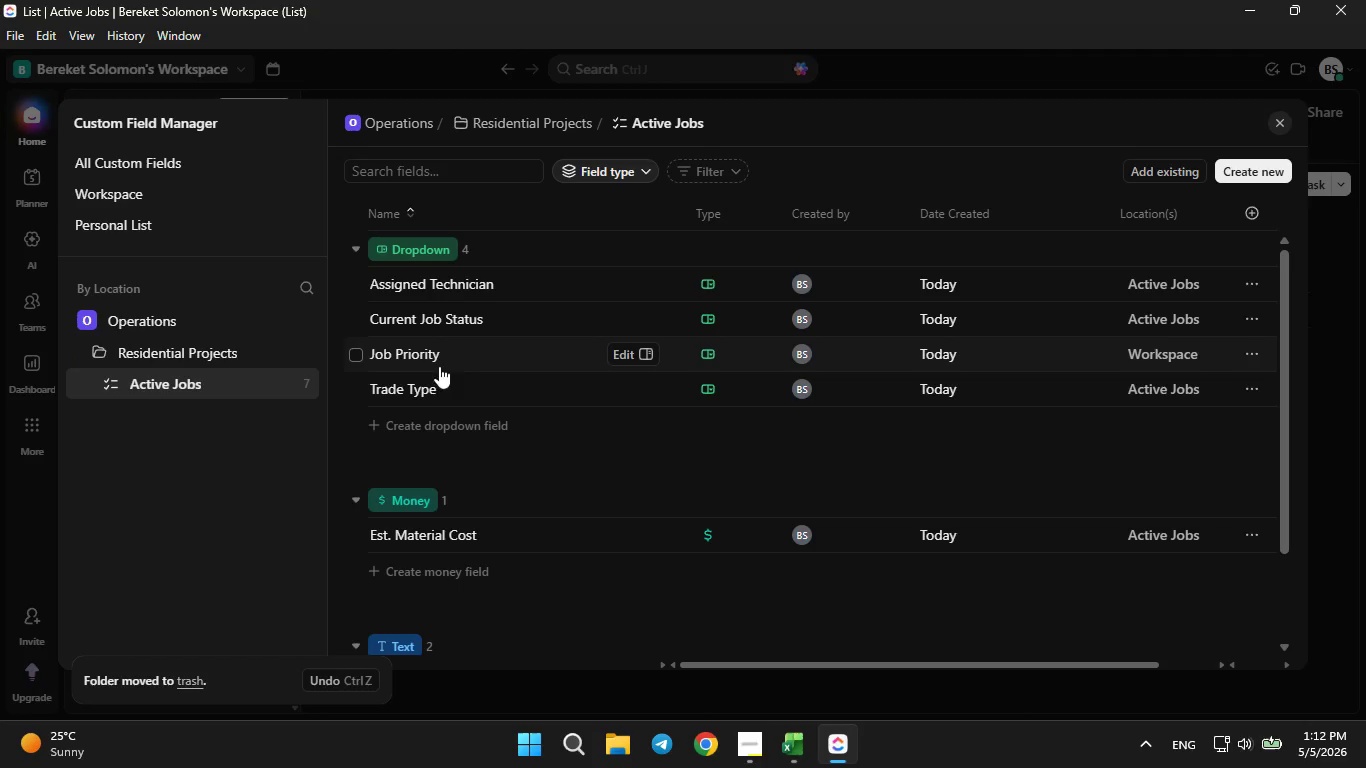 
left_click([616, 352])
 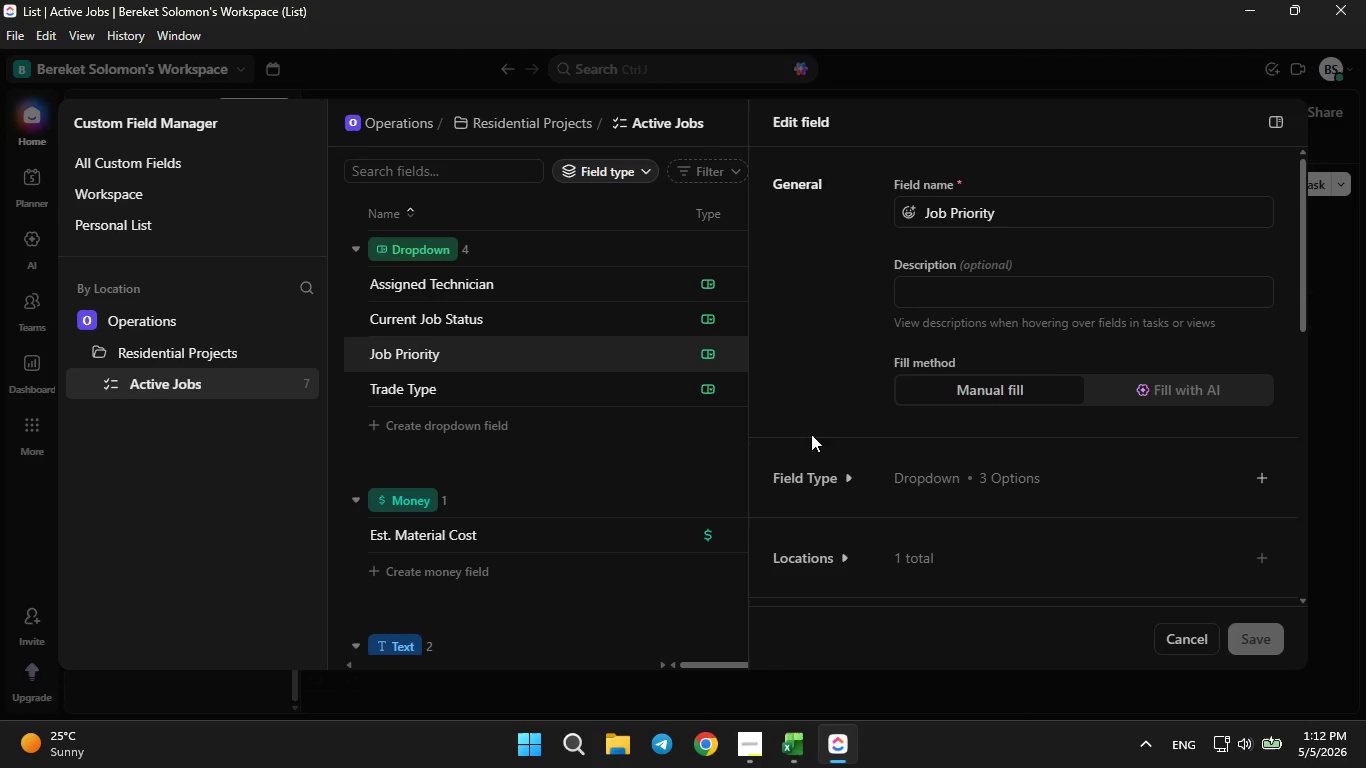 
left_click([820, 467])
 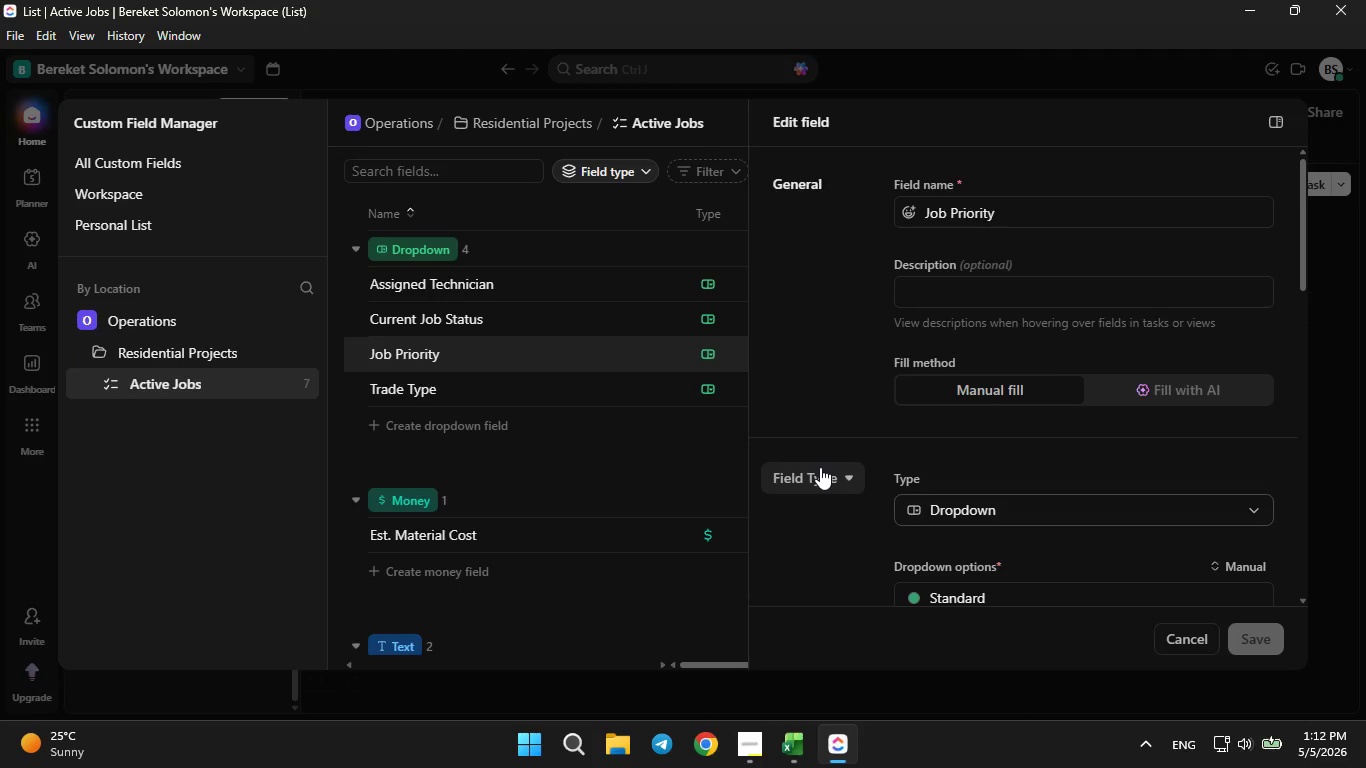 
double_click([820, 467])
 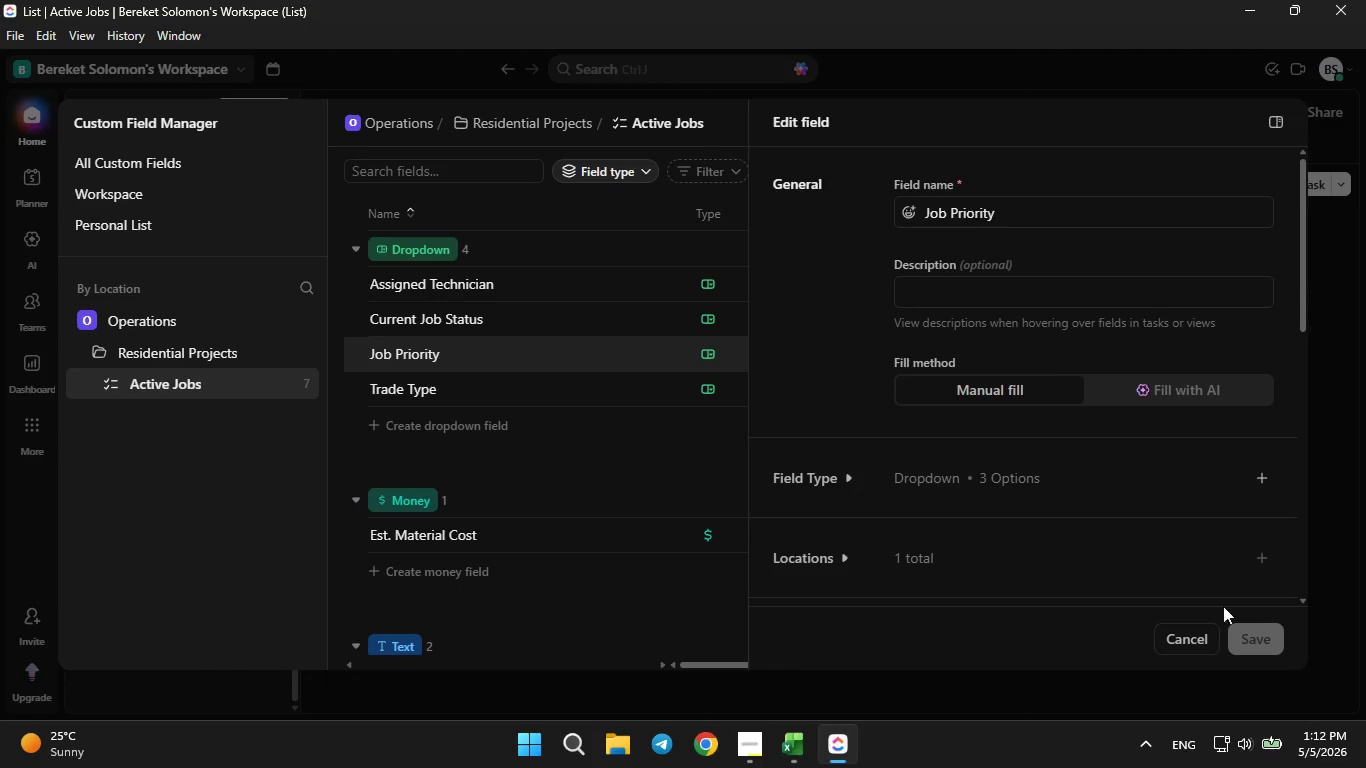 
left_click([1211, 631])
 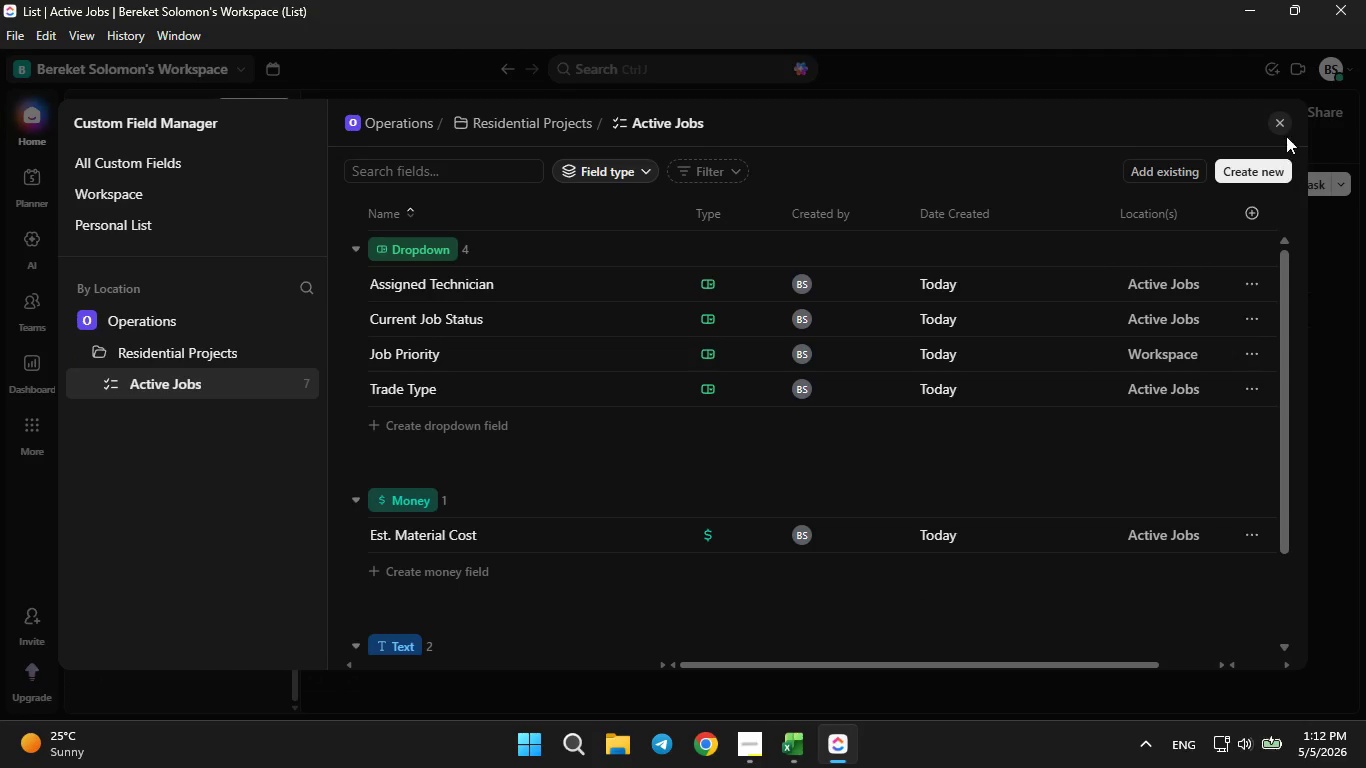 
left_click([1286, 124])
 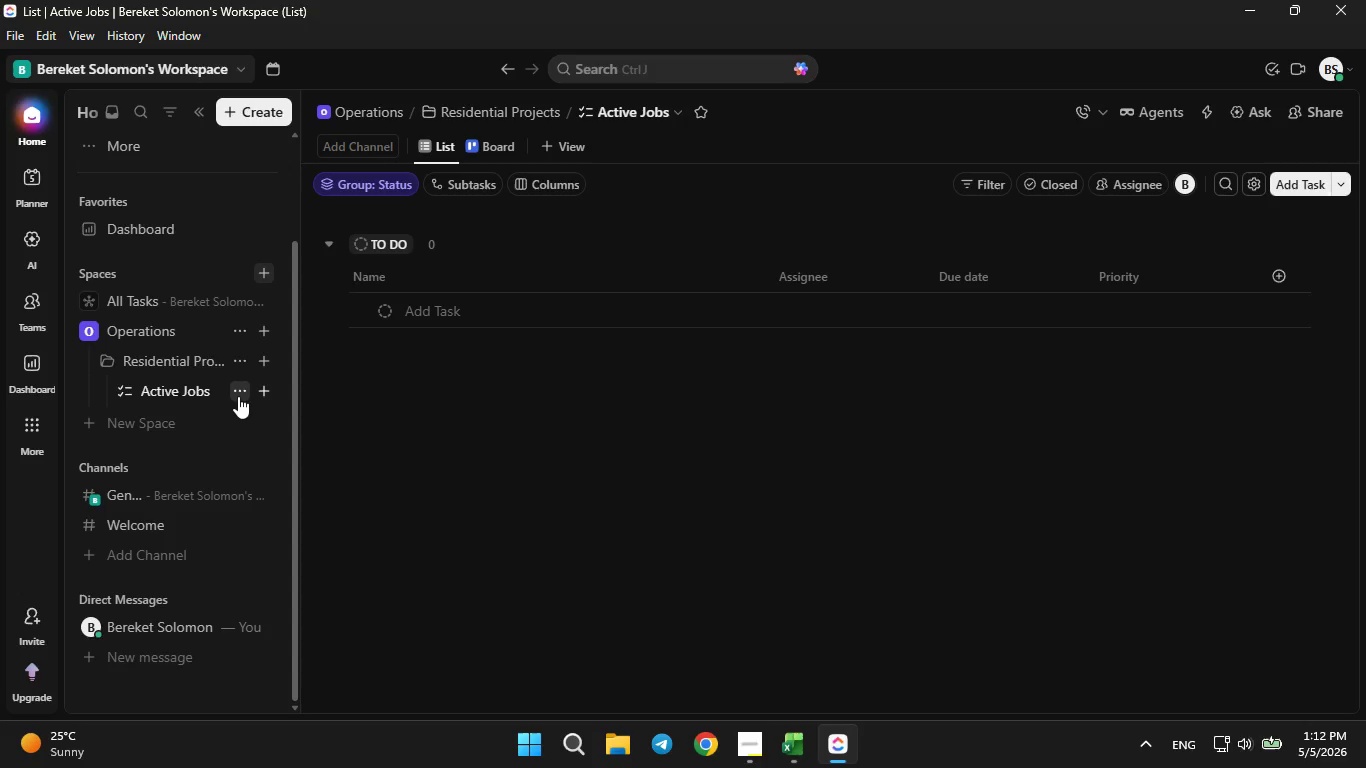 
left_click([238, 395])
 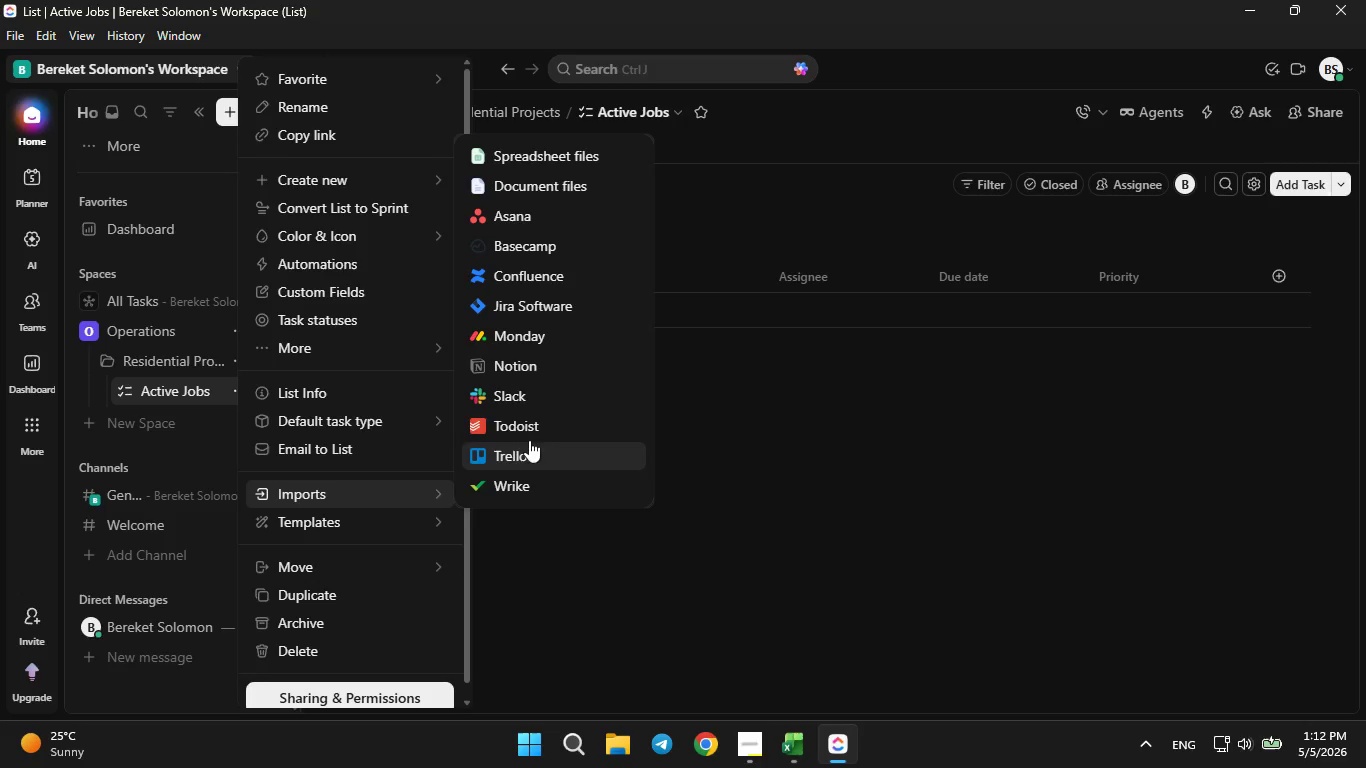 
left_click([534, 166])
 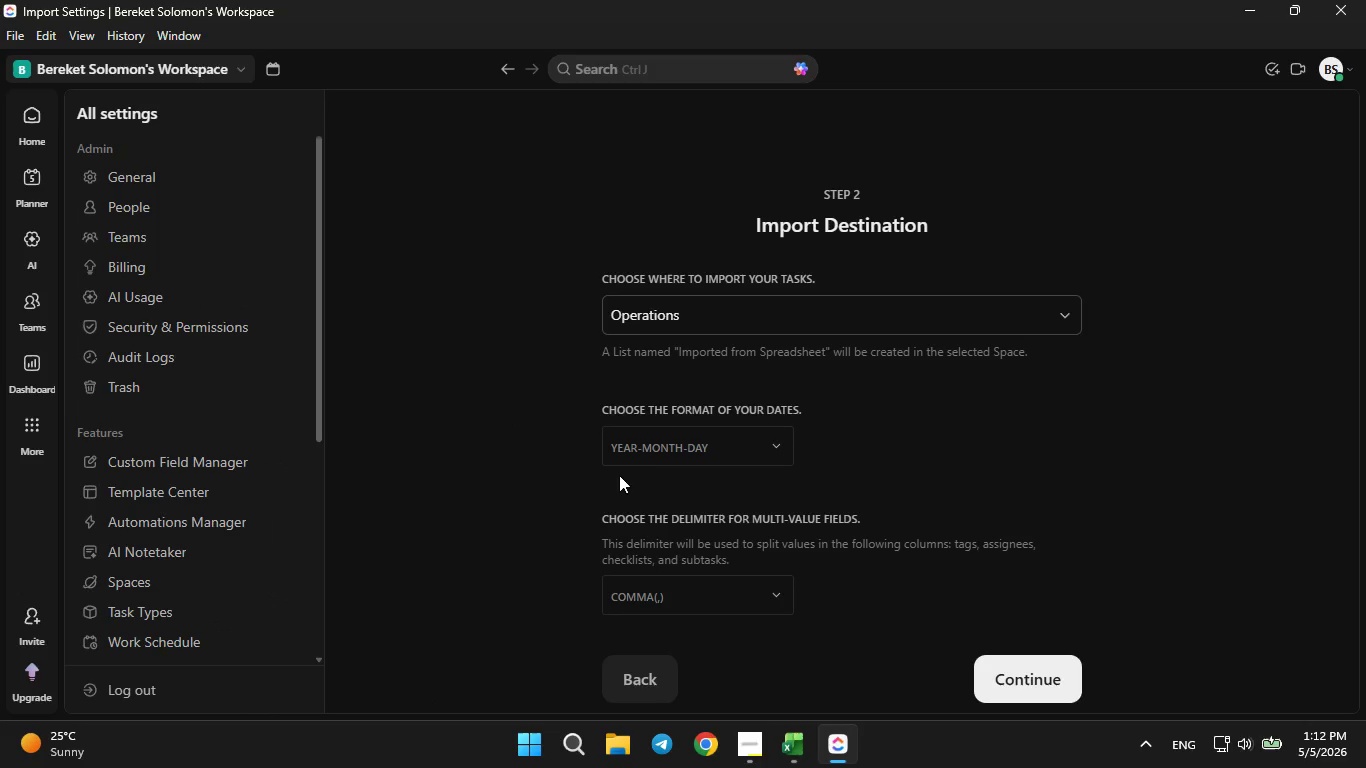 
left_click([658, 446])
 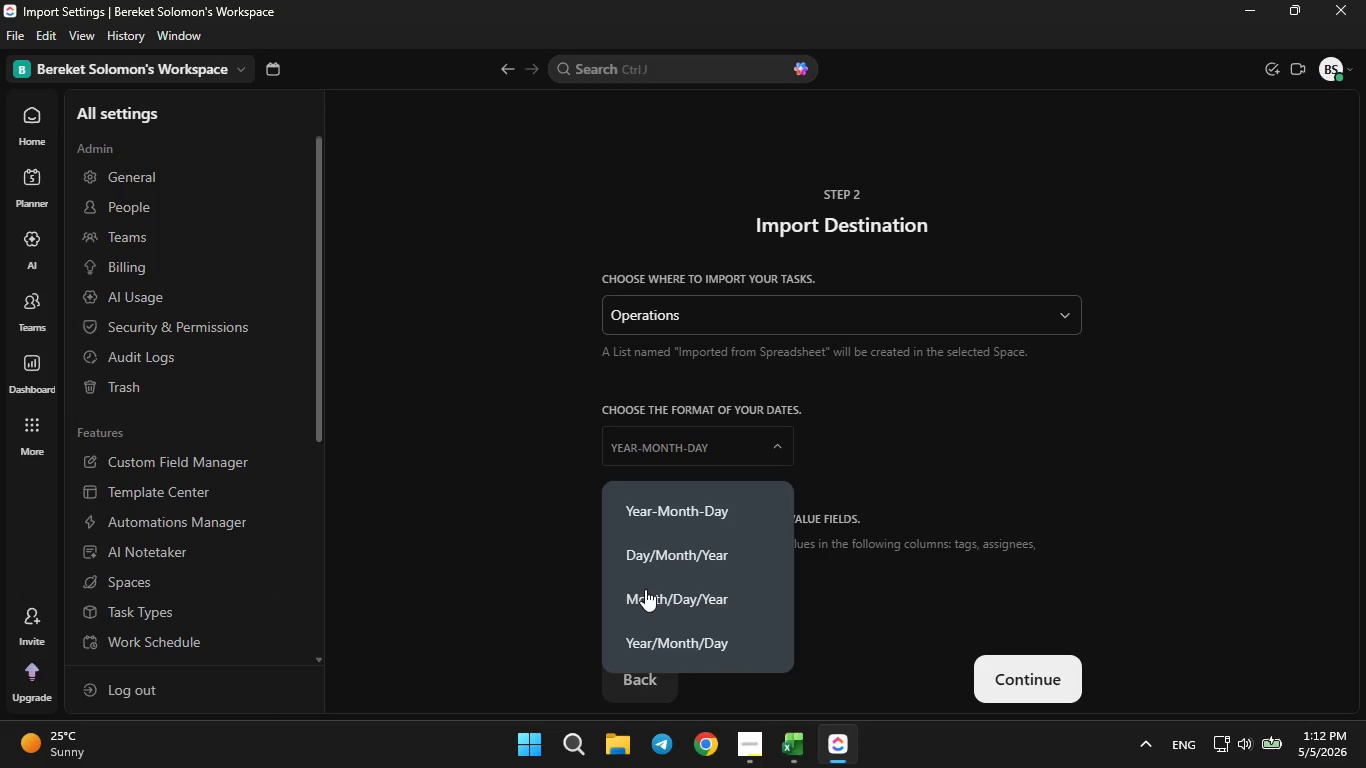 
left_click([646, 591])
 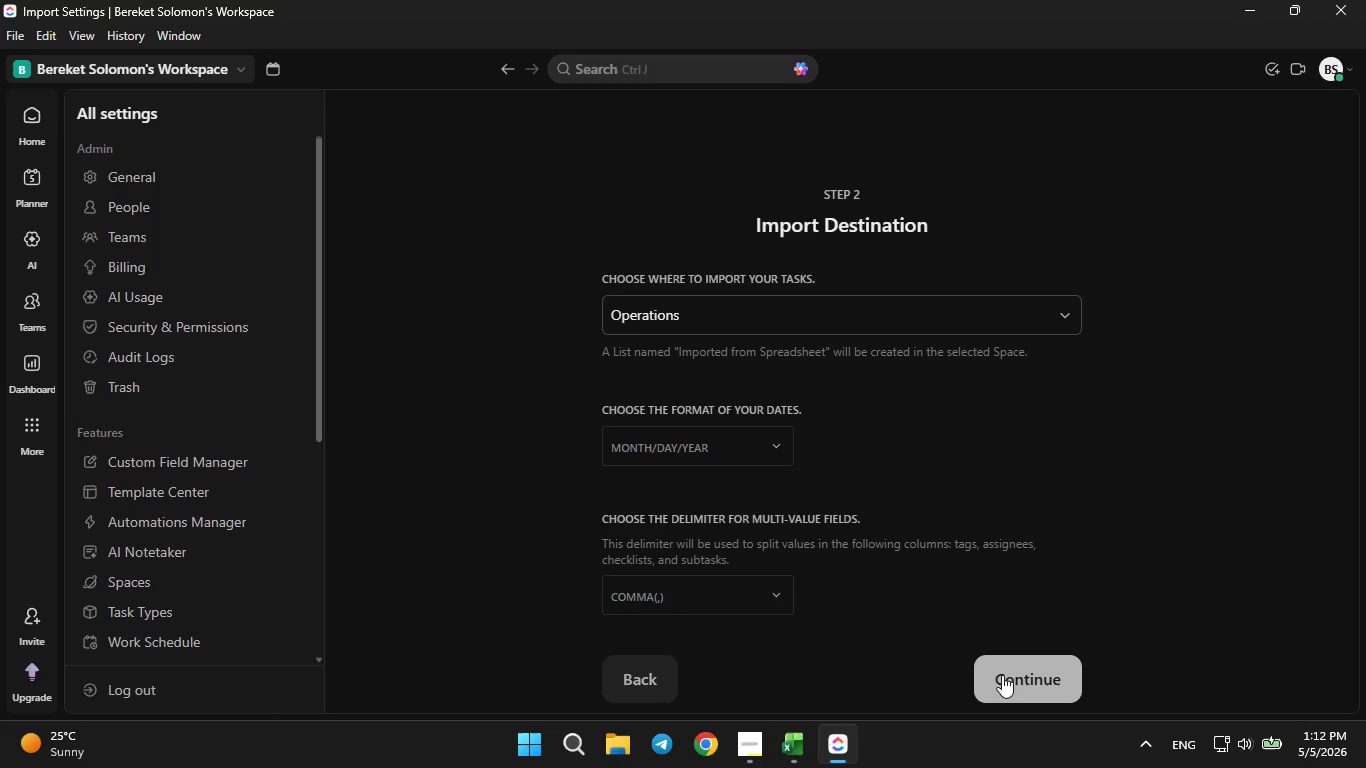 
left_click([1002, 675])
 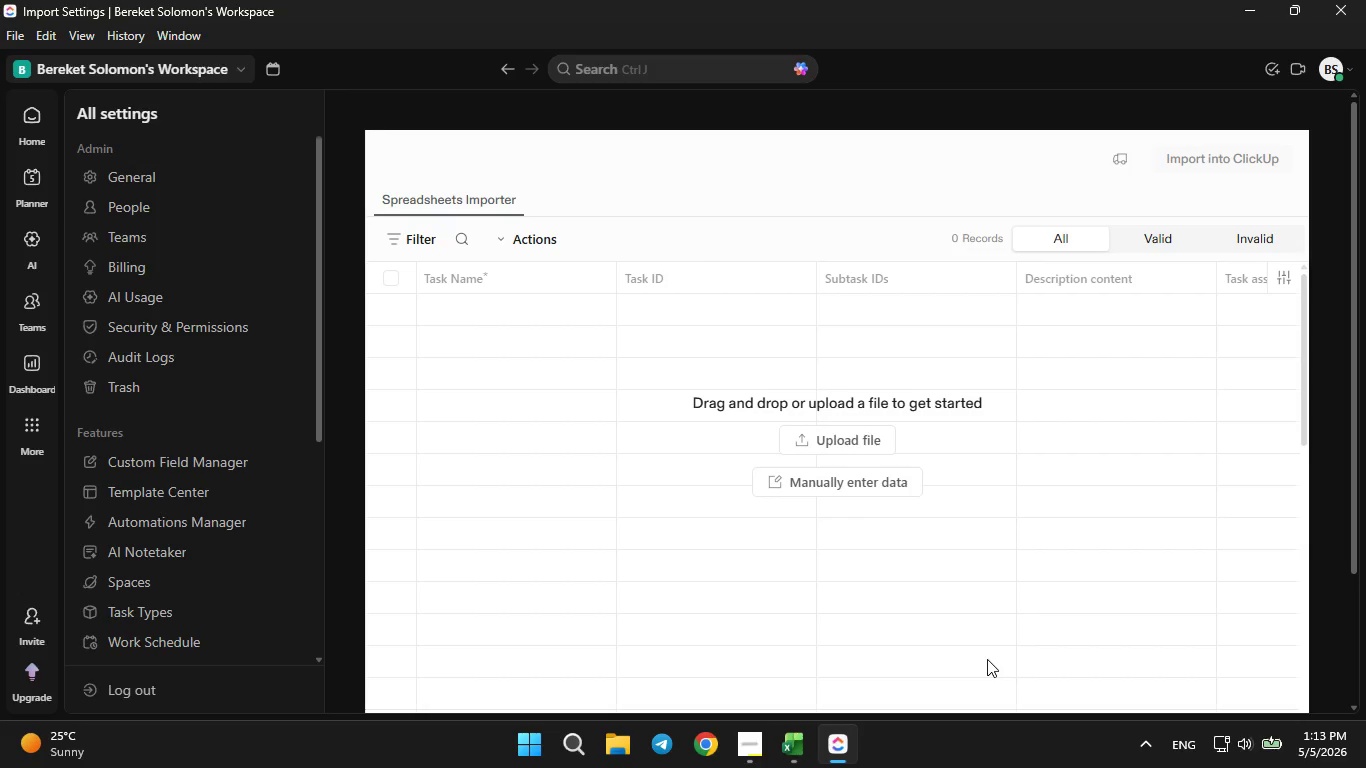 
wait(23.41)
 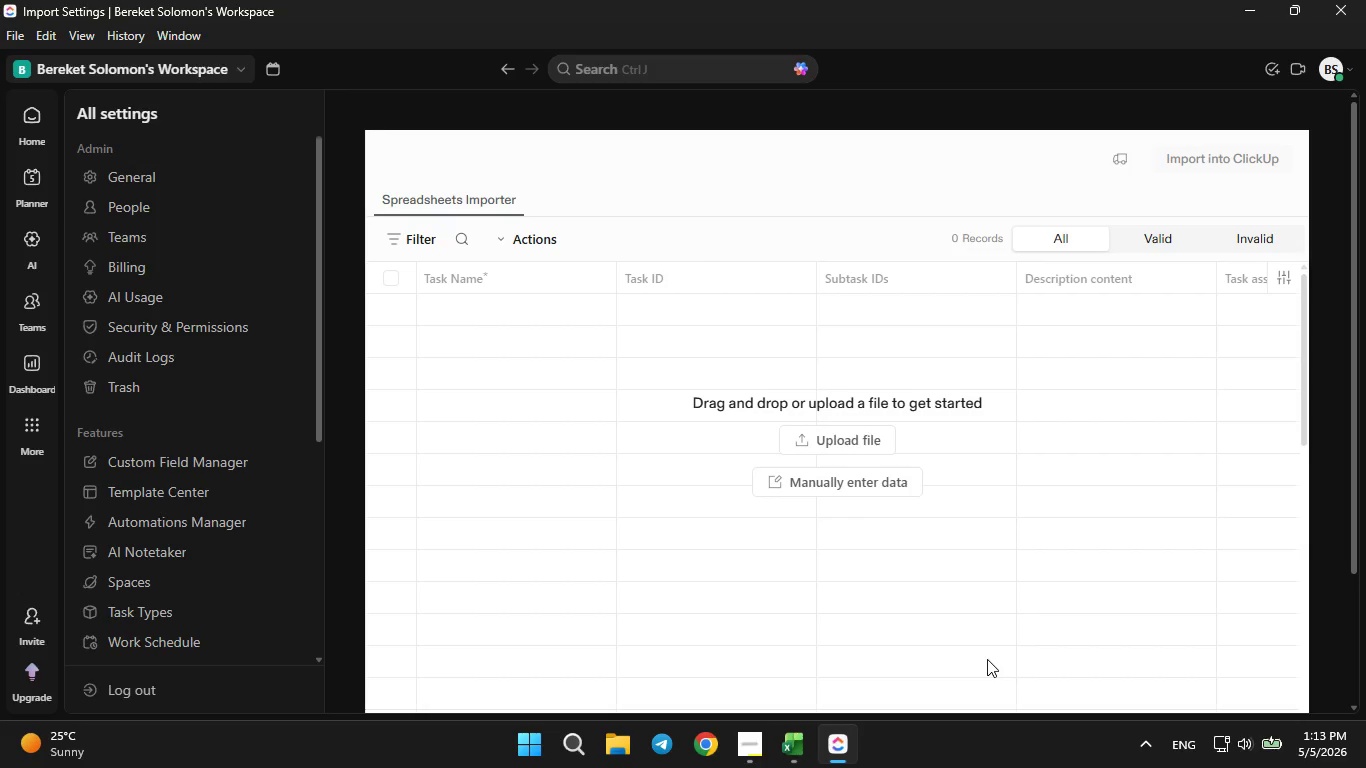 
left_click([849, 443])
 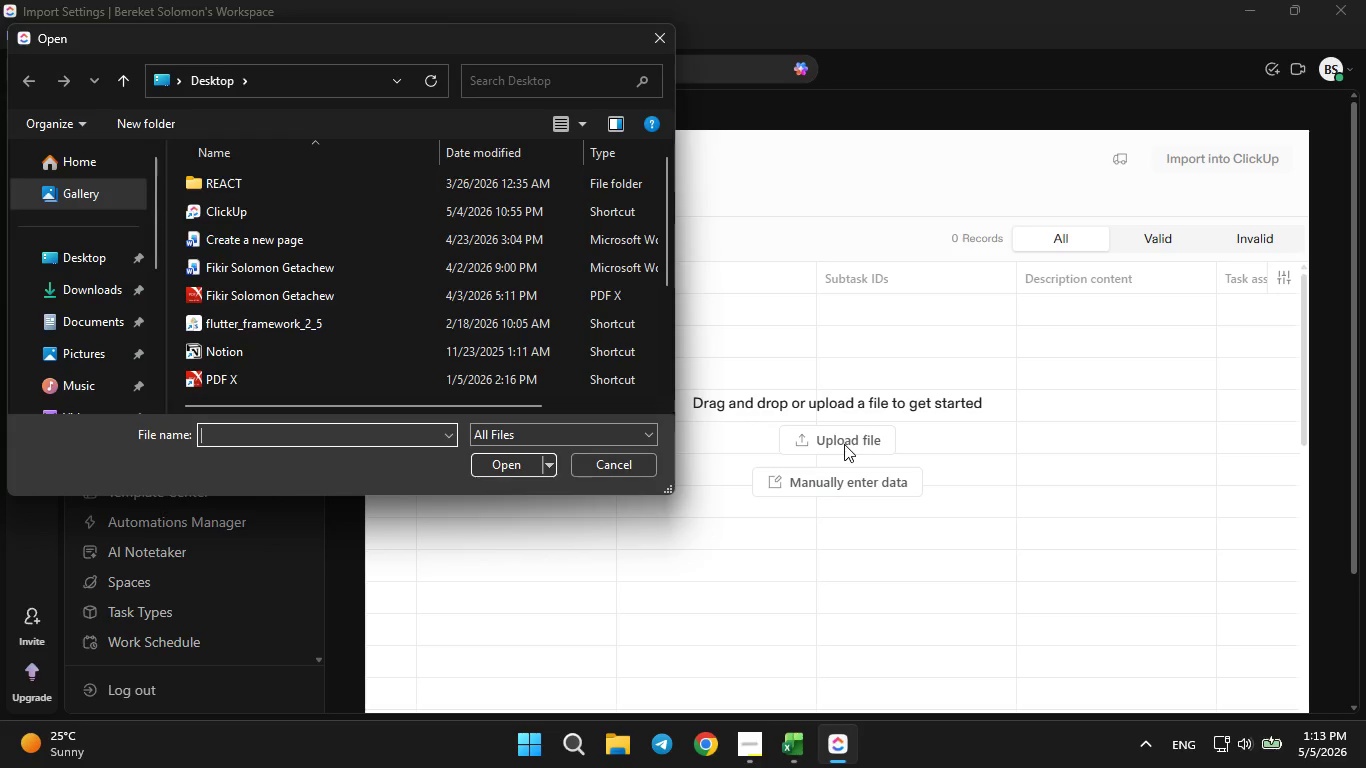 
scroll: coordinate [405, 338], scroll_direction: down, amount: 3.0
 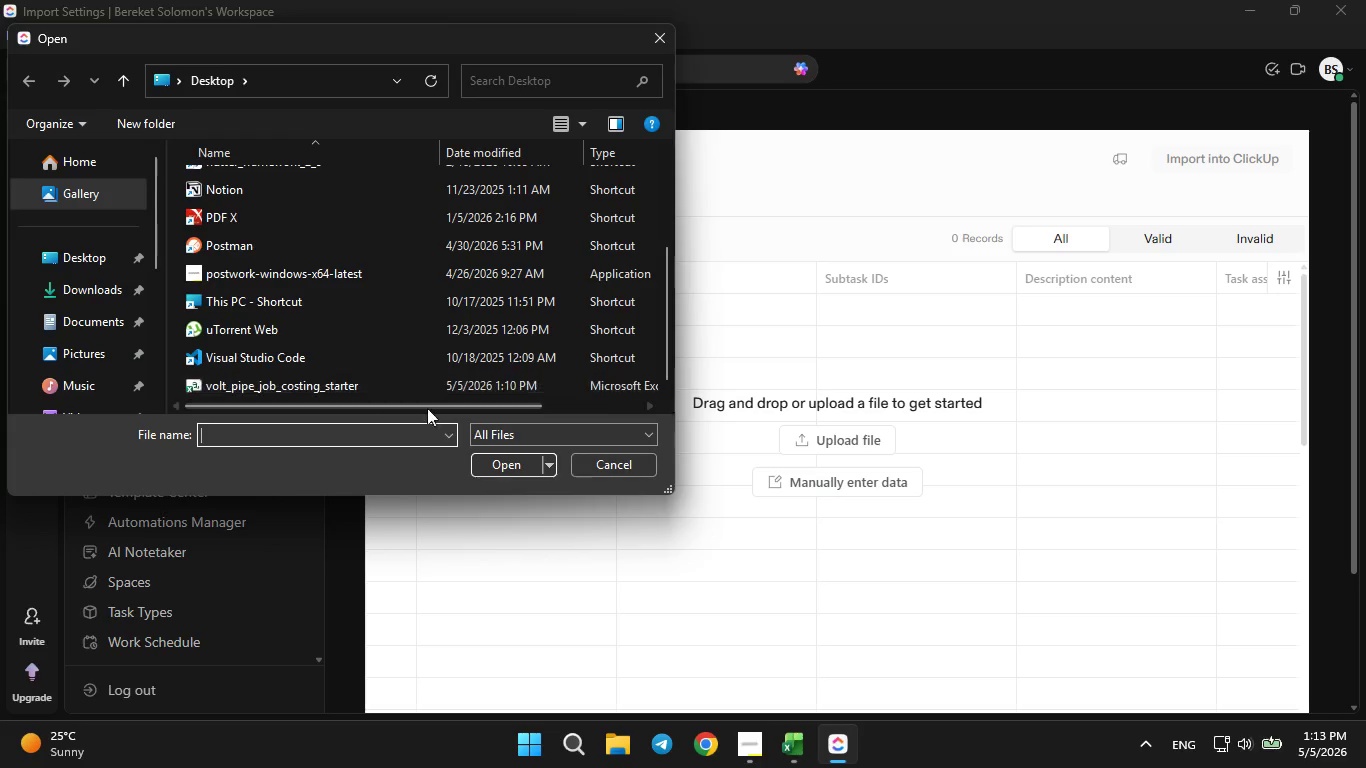 
left_click([635, 468])
 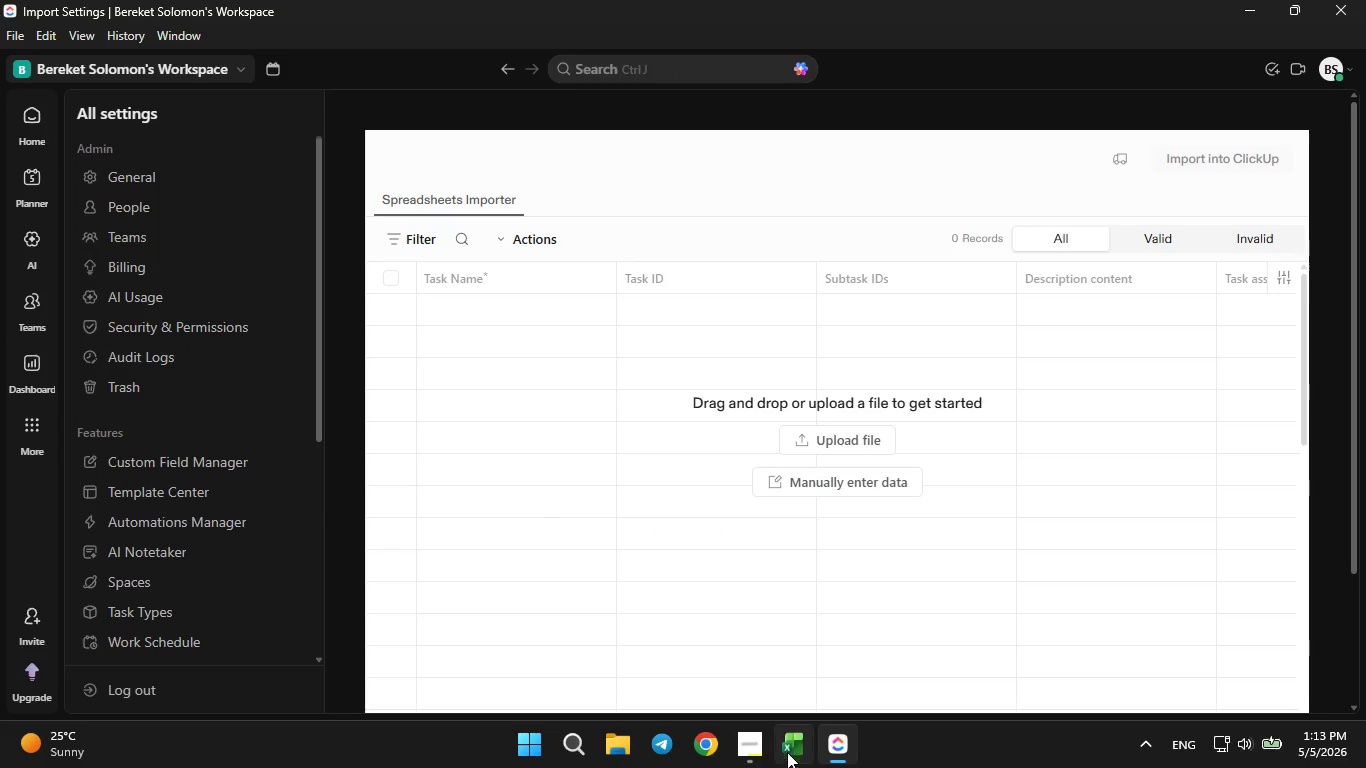 
left_click([790, 757])
 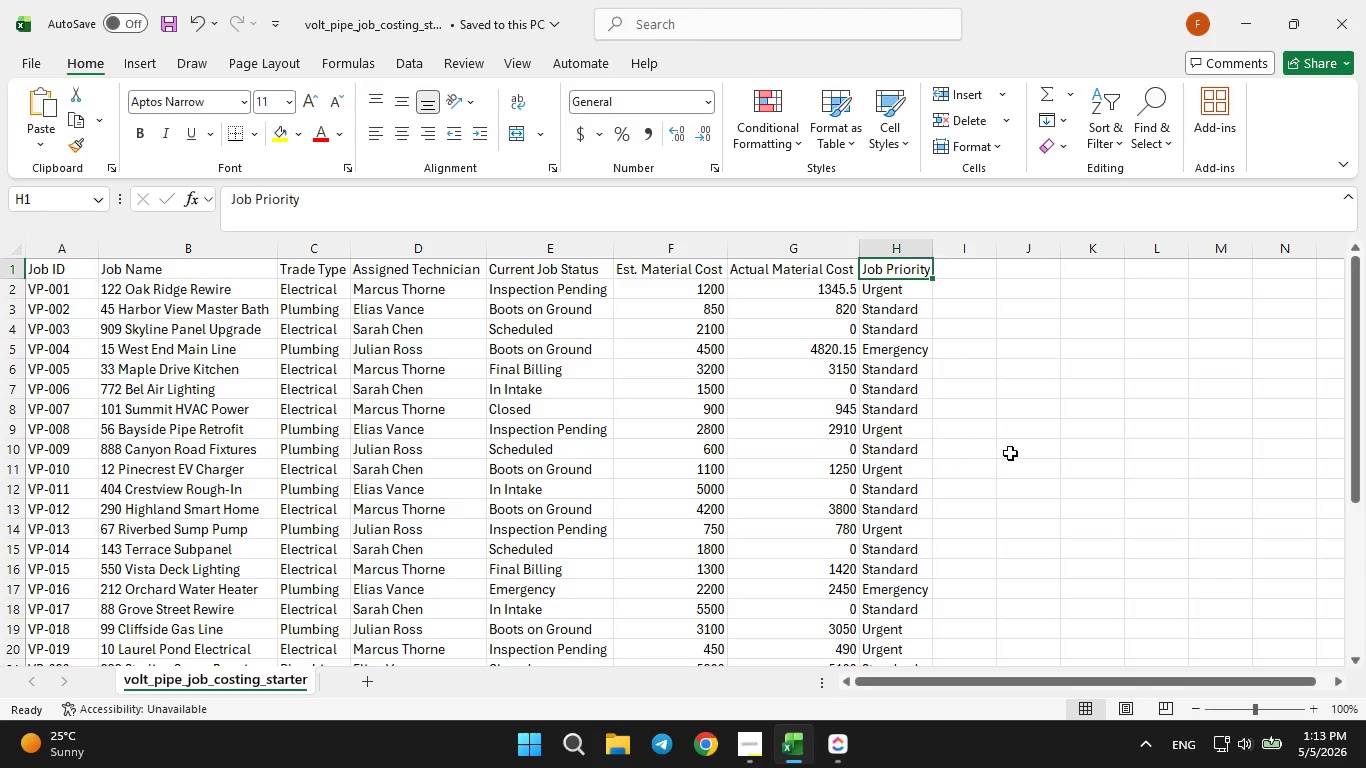 
left_click([1012, 452])
 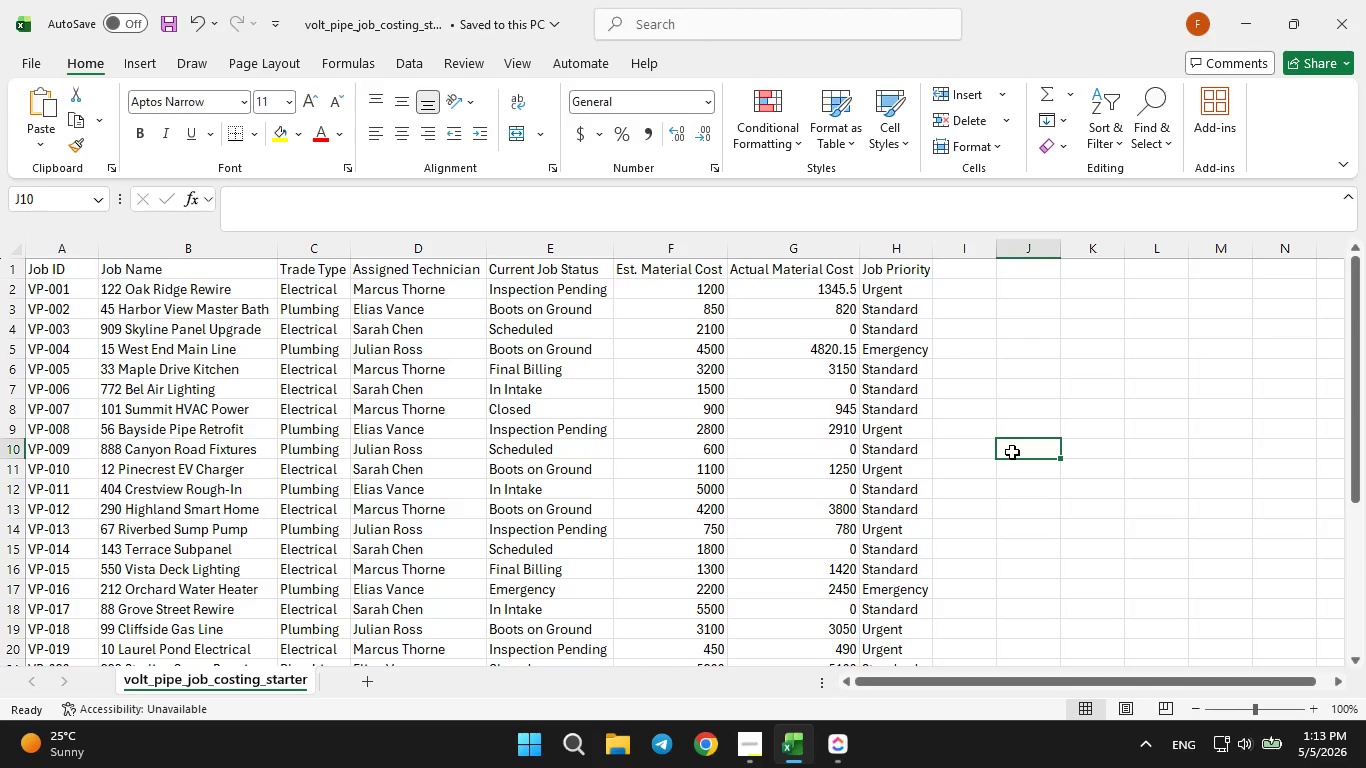 
key(Control+S)
 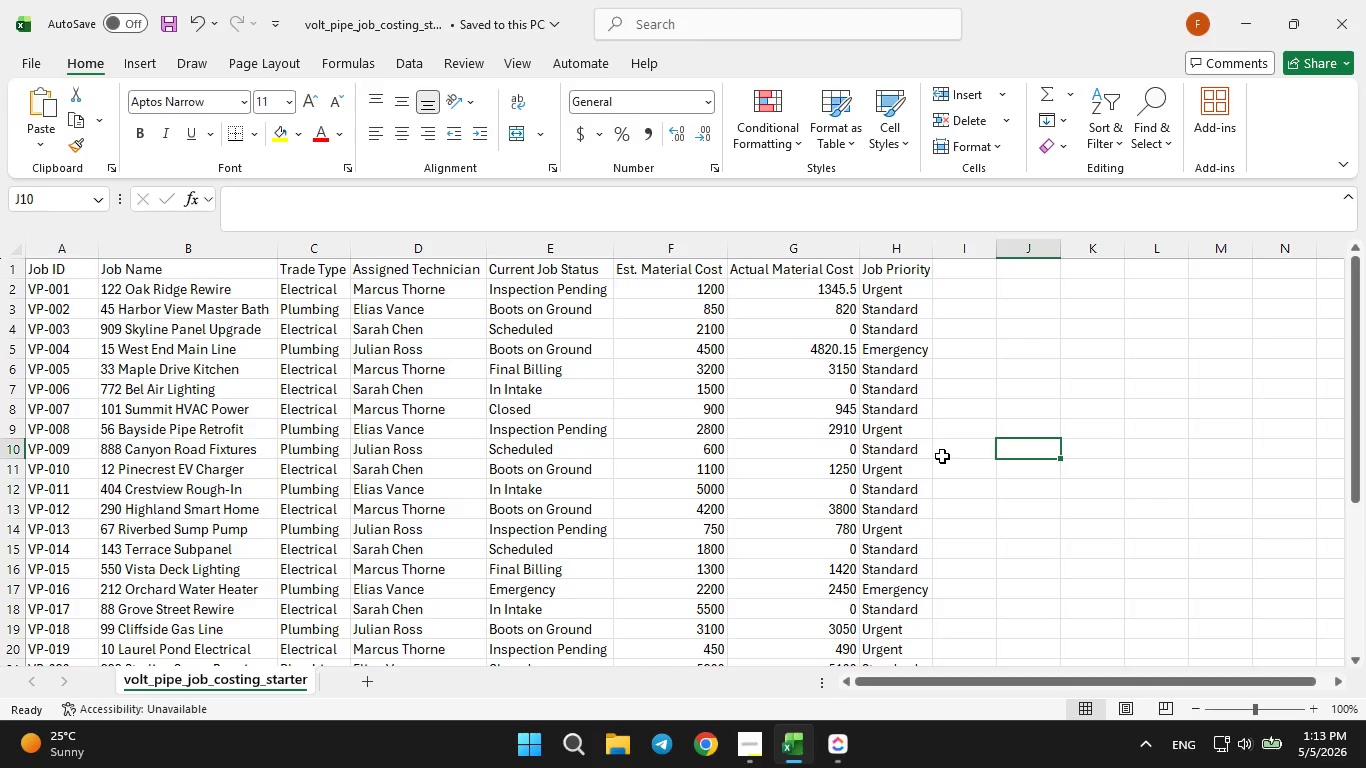 
wait(20.25)
 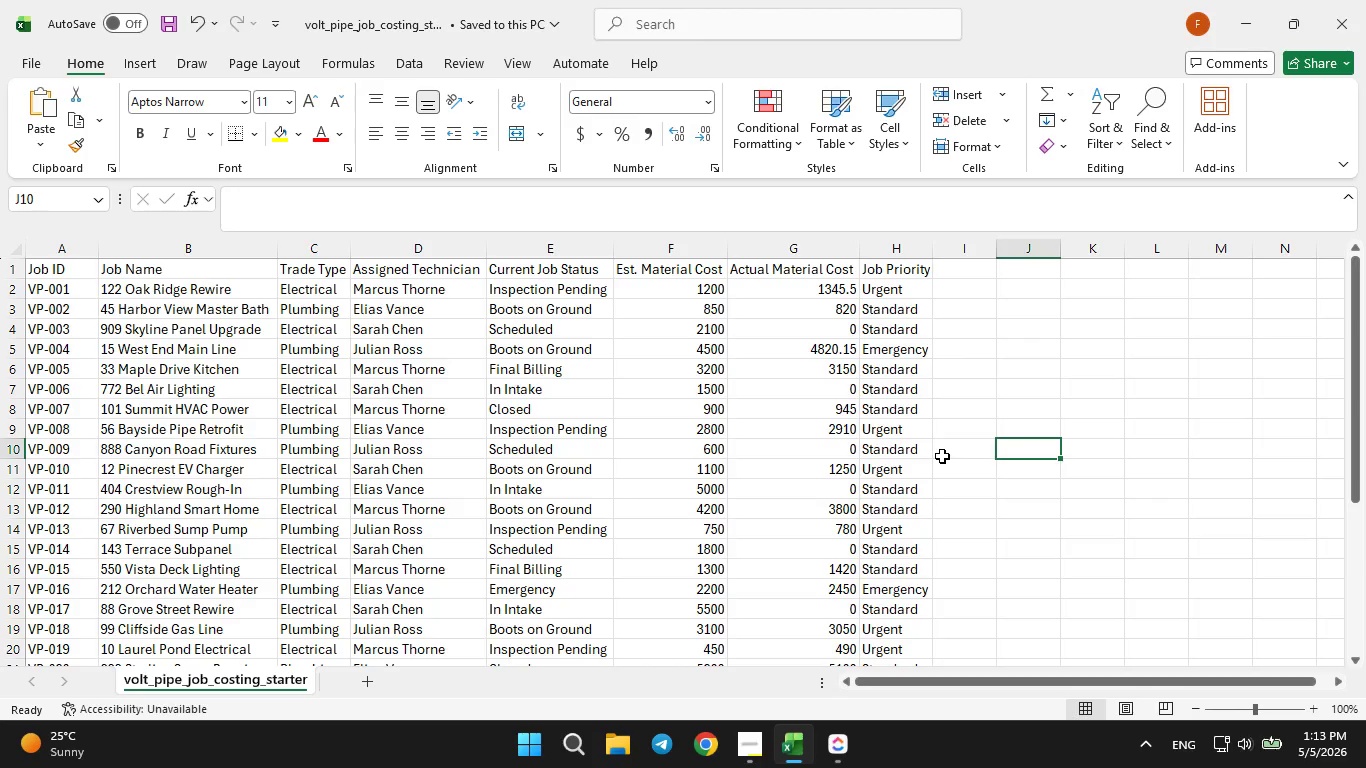 
left_click([841, 751])
 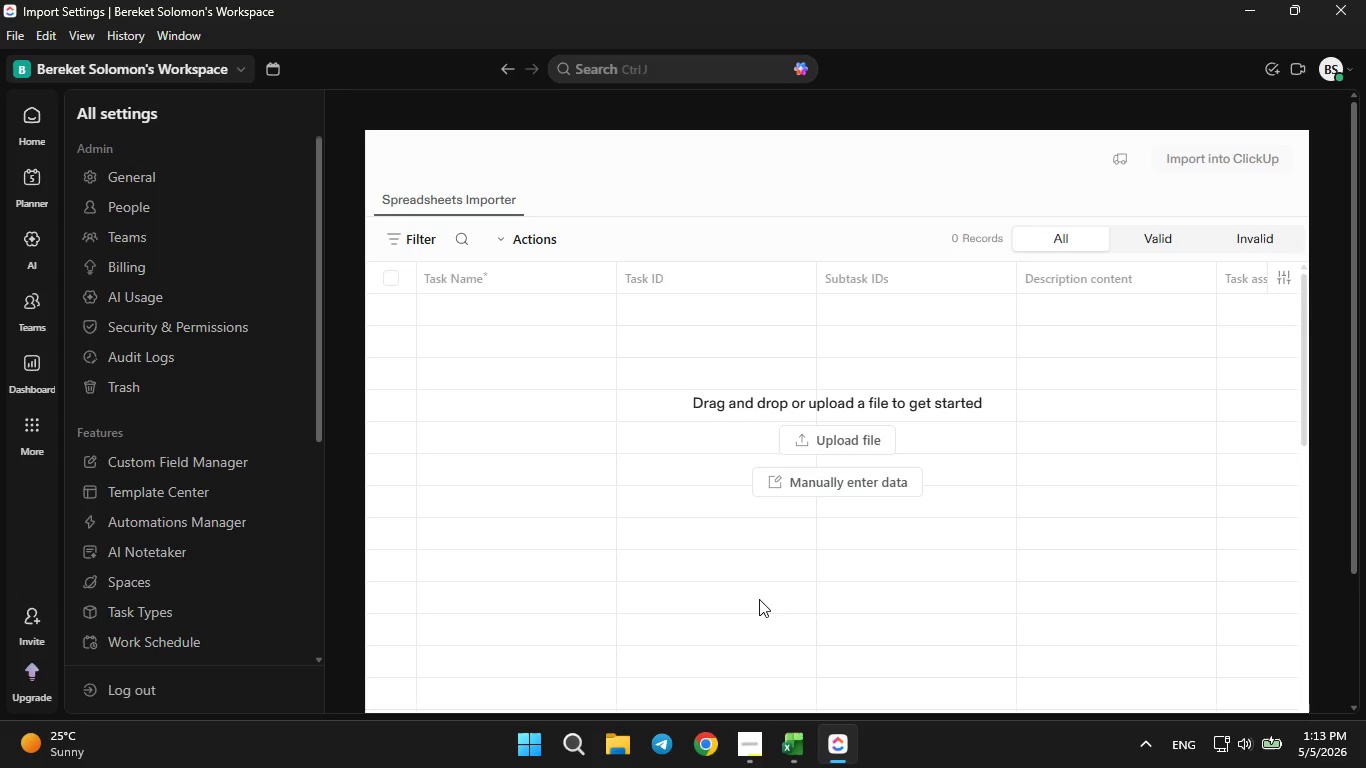 
wait(5.14)
 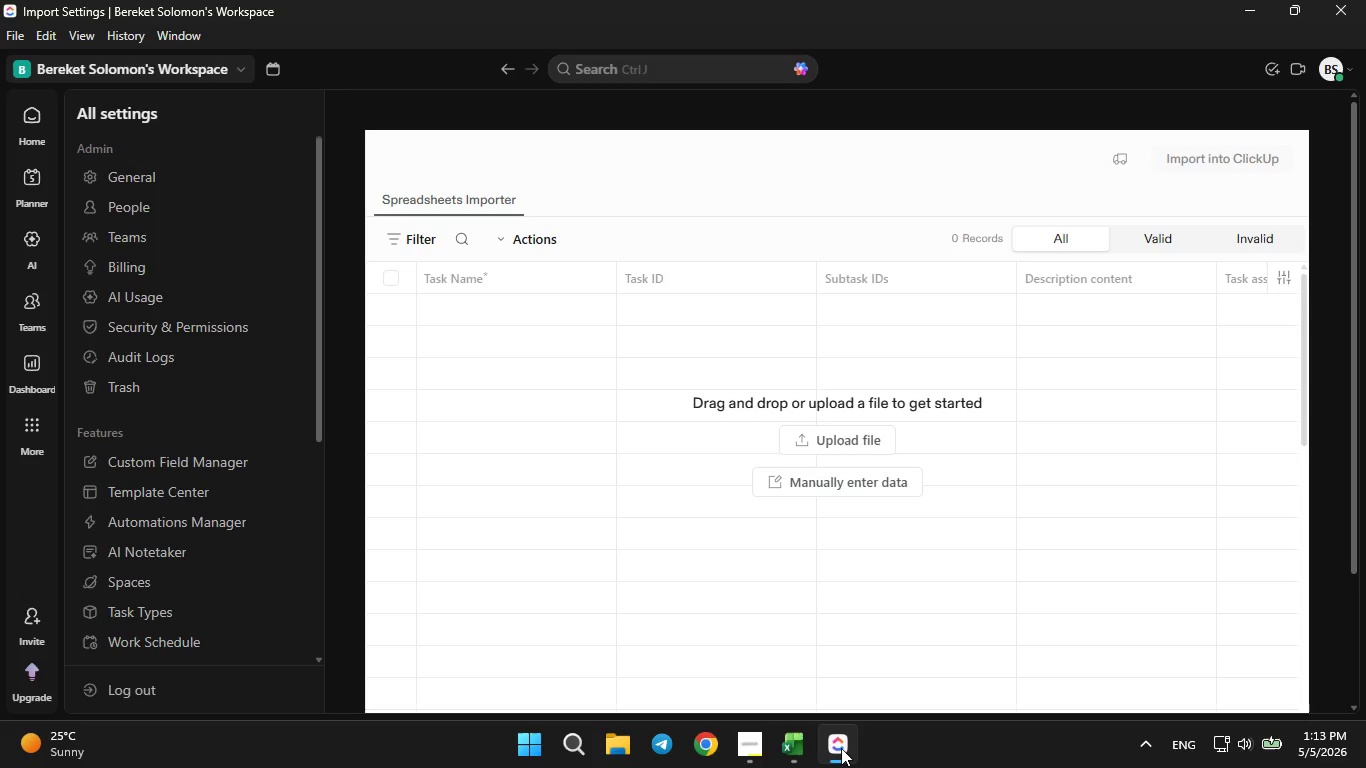 
left_click([805, 450])
 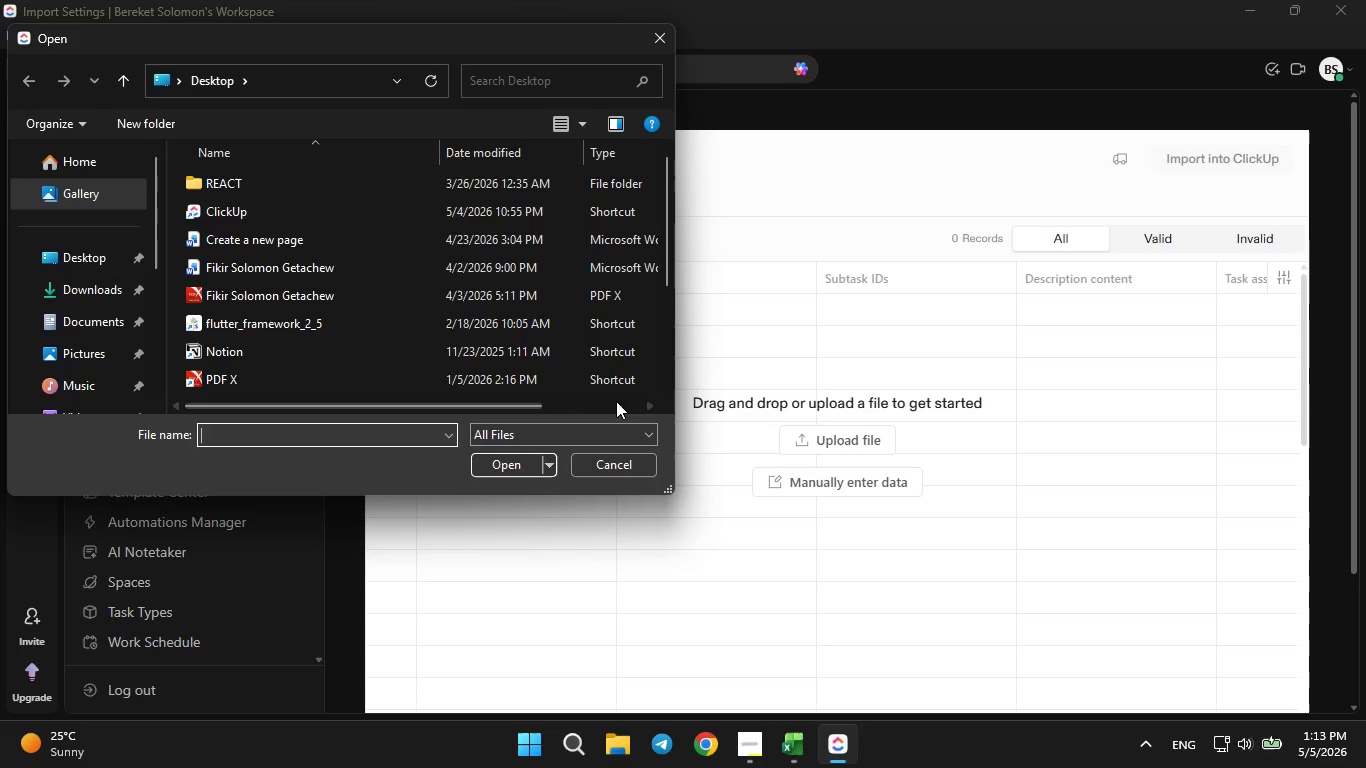 
scroll: coordinate [439, 355], scroll_direction: down, amount: 5.0
 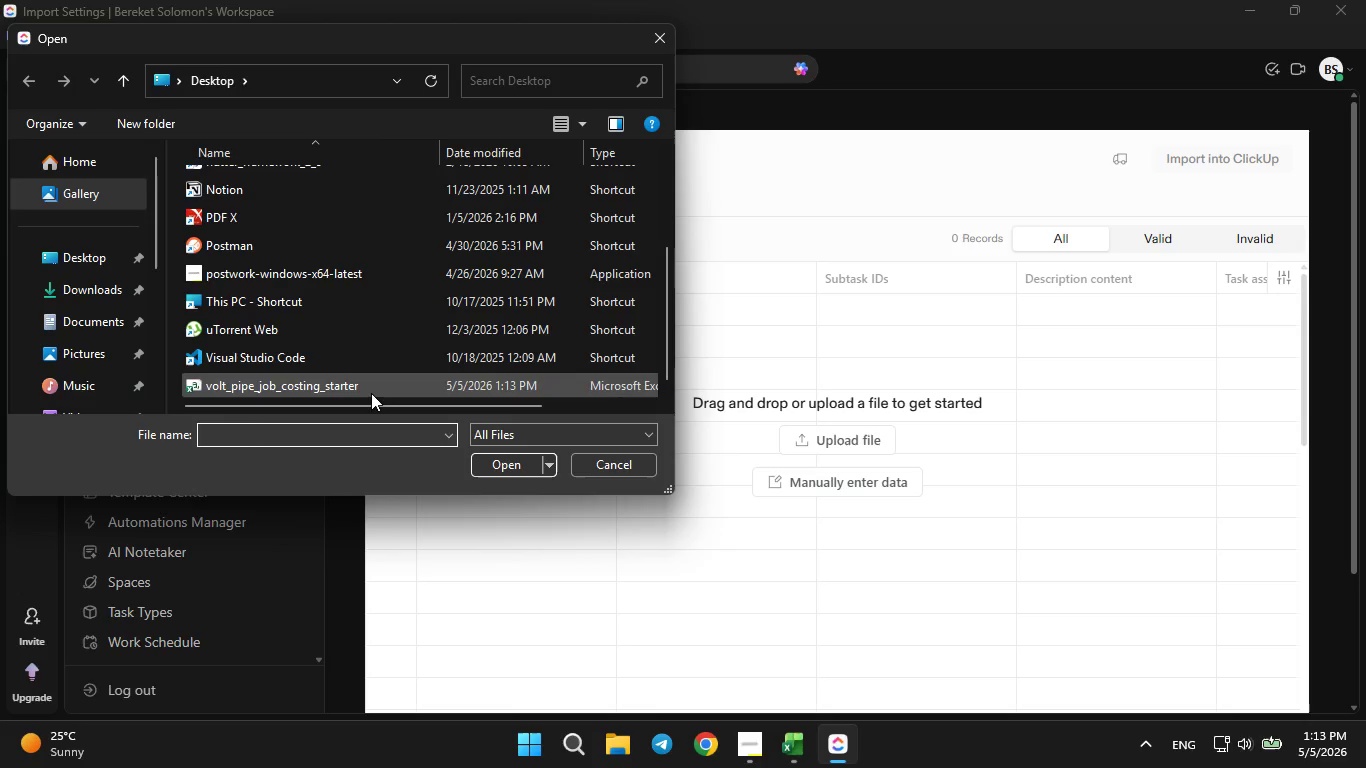 
left_click([371, 393])
 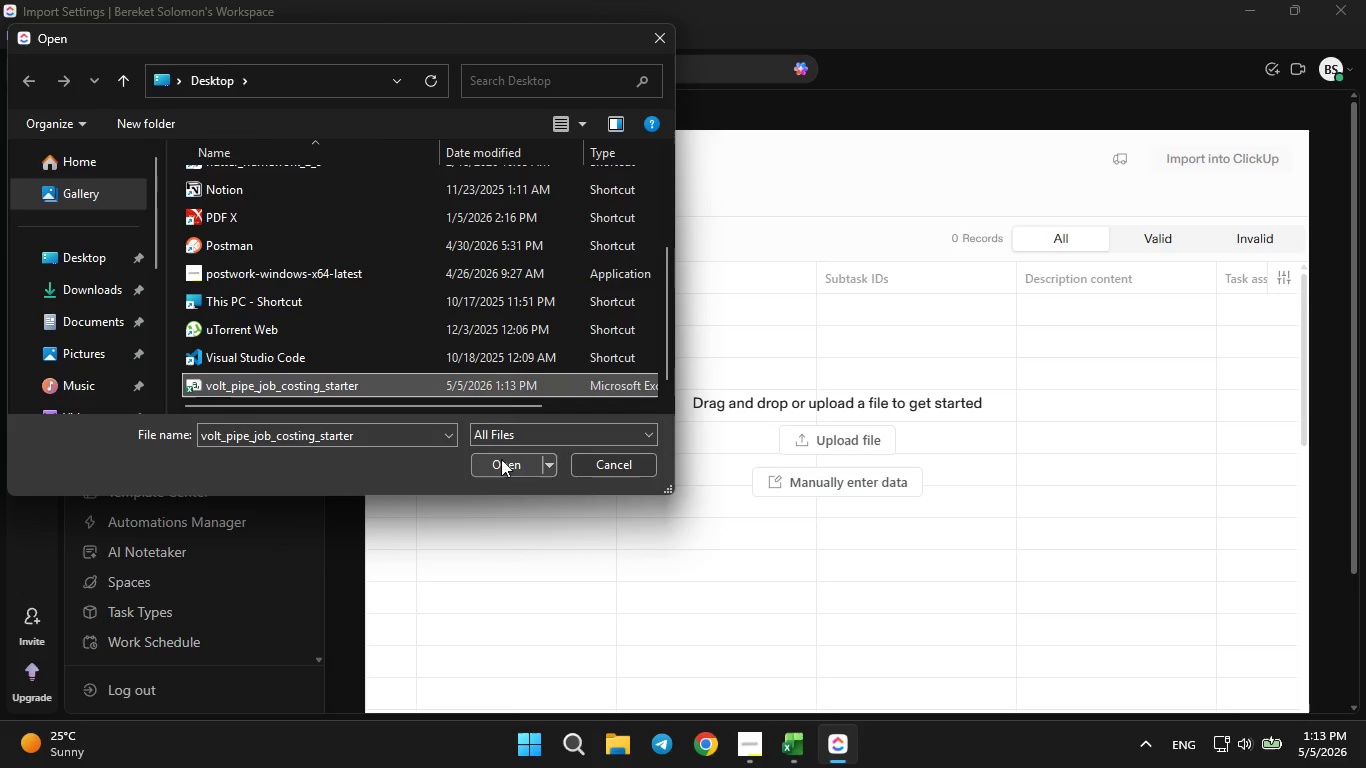 
left_click([501, 462])
 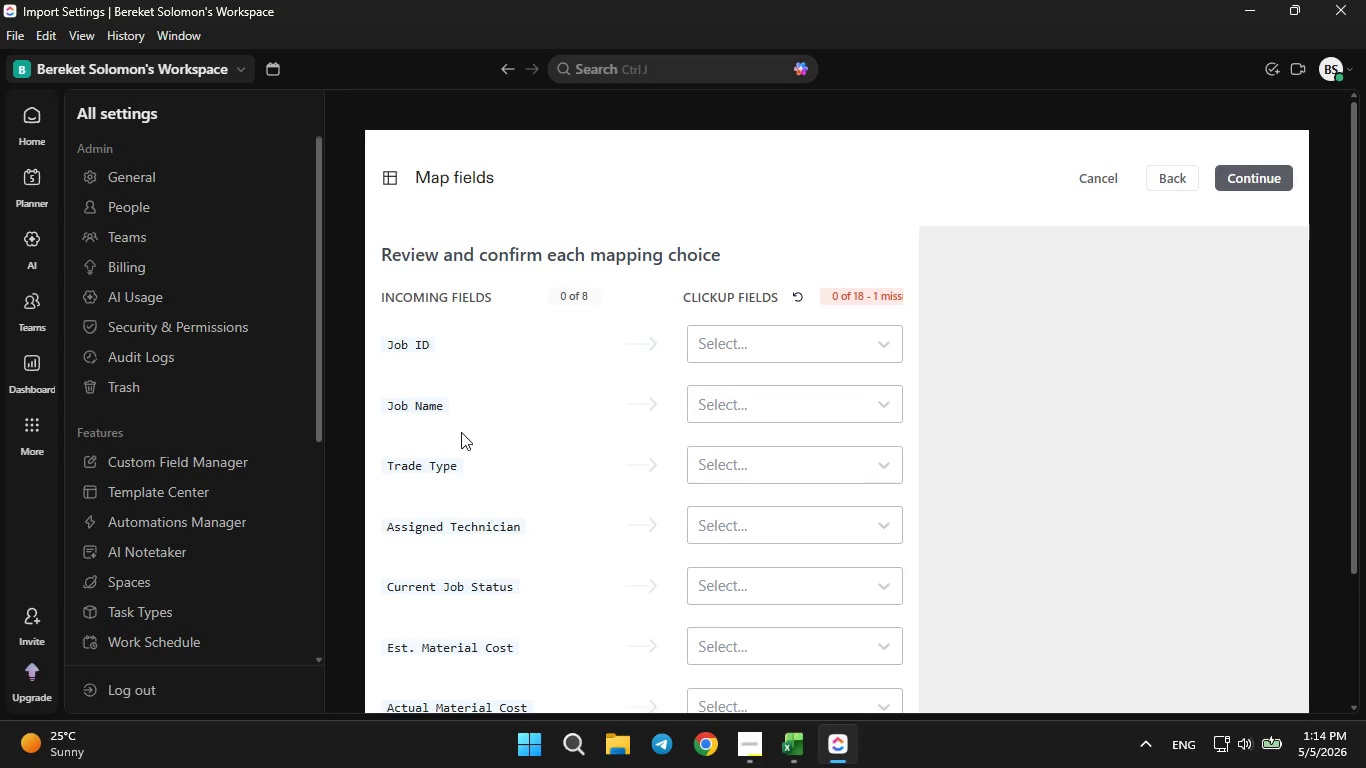 
wait(26.09)
 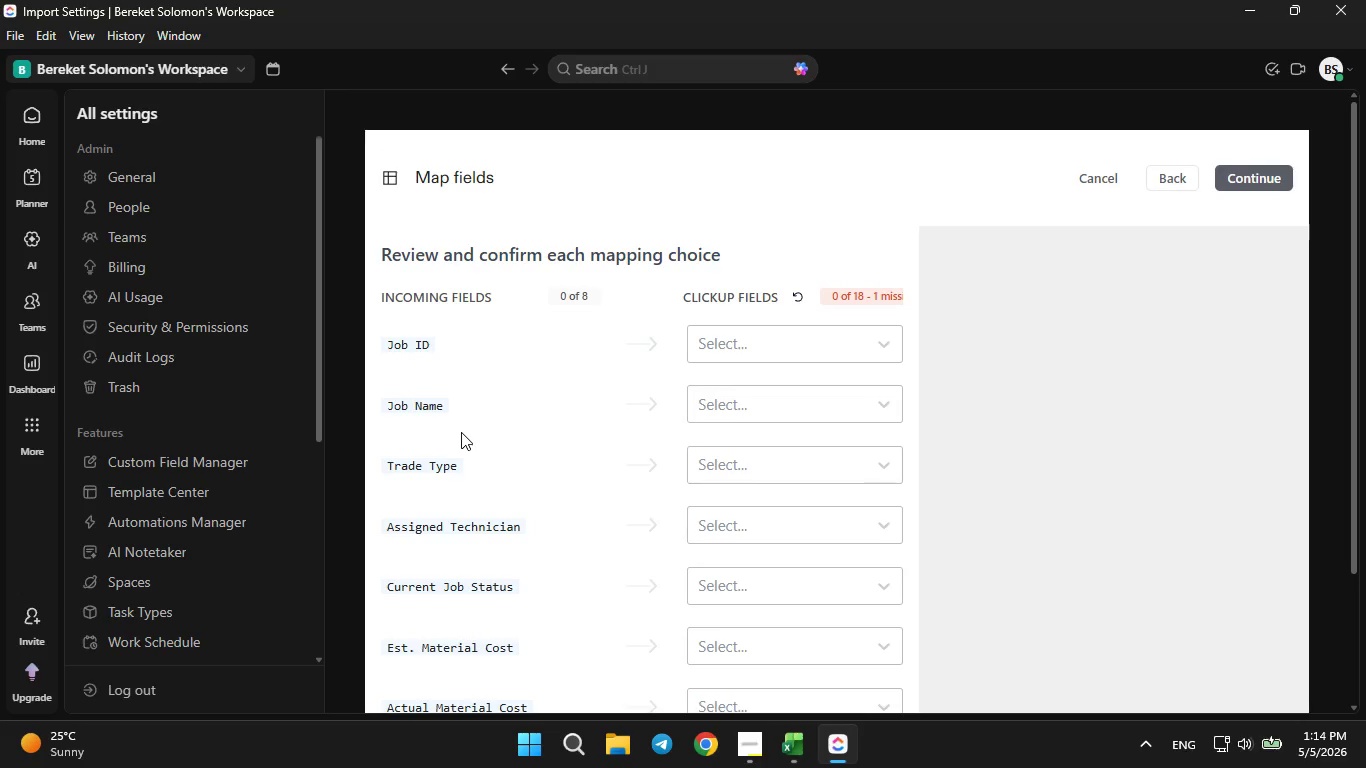 
scroll: coordinate [713, 482], scroll_direction: down, amount: 3.0
 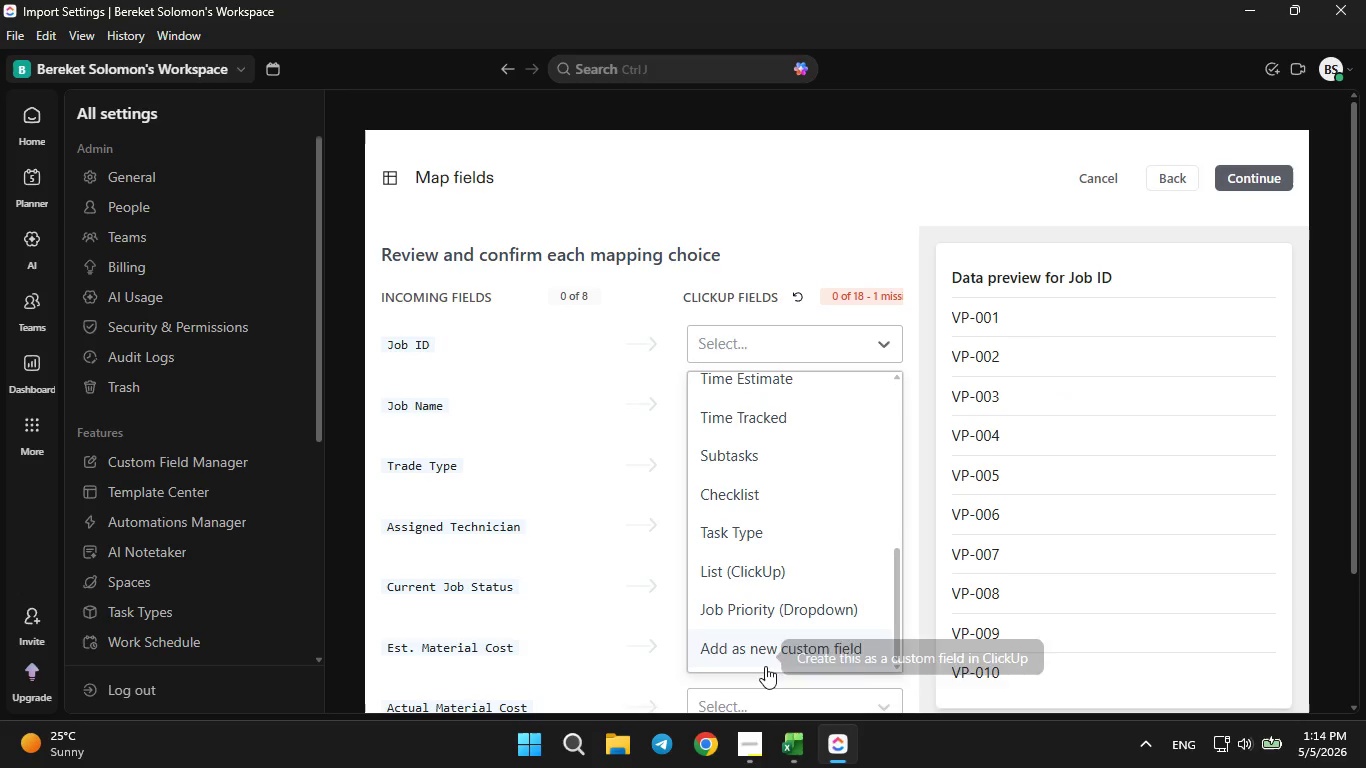 
left_click([763, 651])
 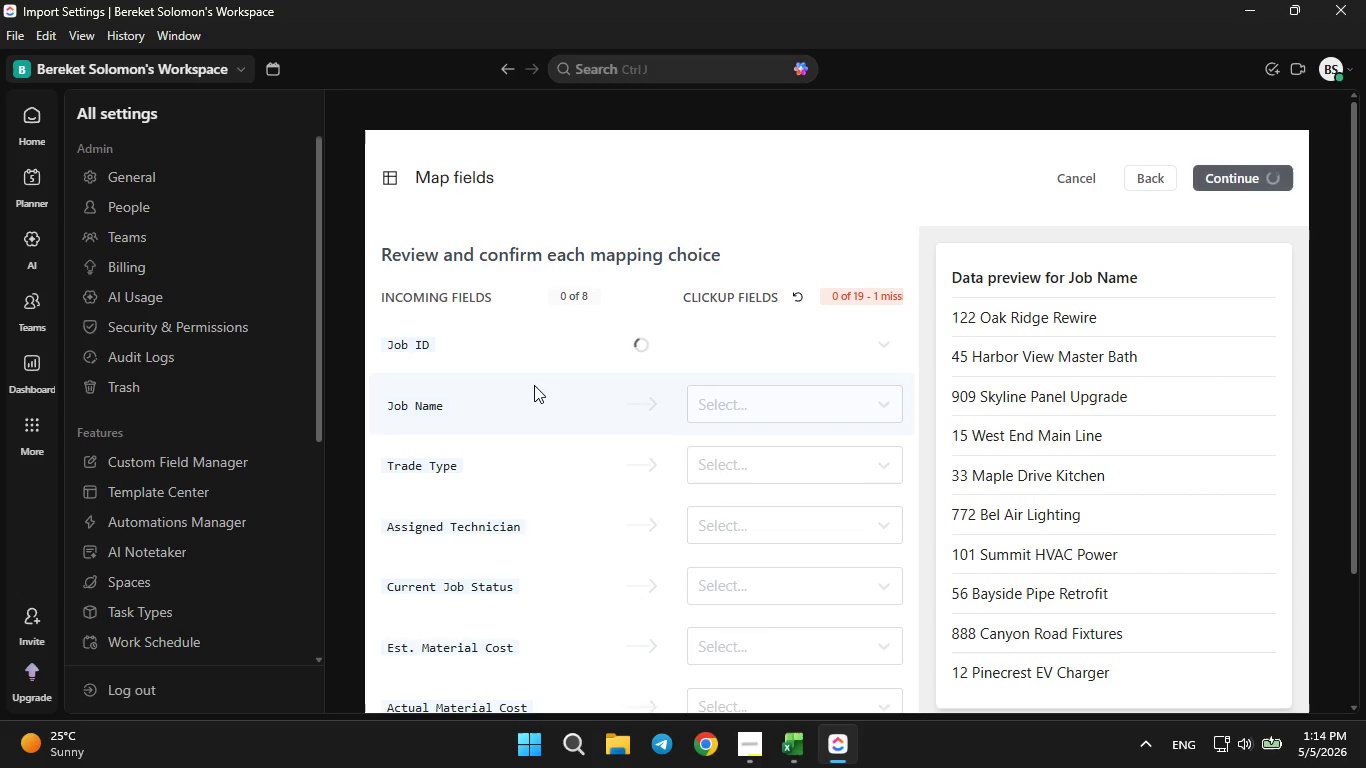 
left_click([738, 399])
 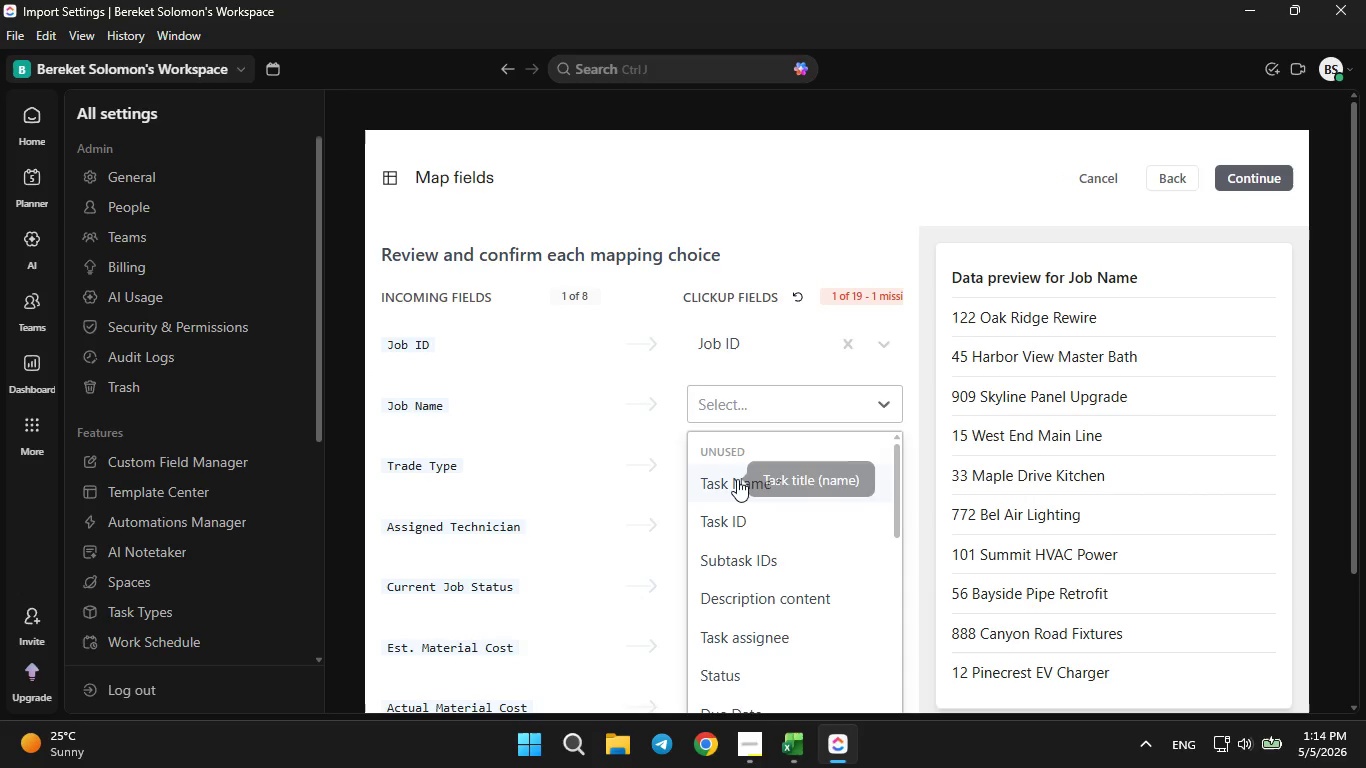 
left_click([737, 479])
 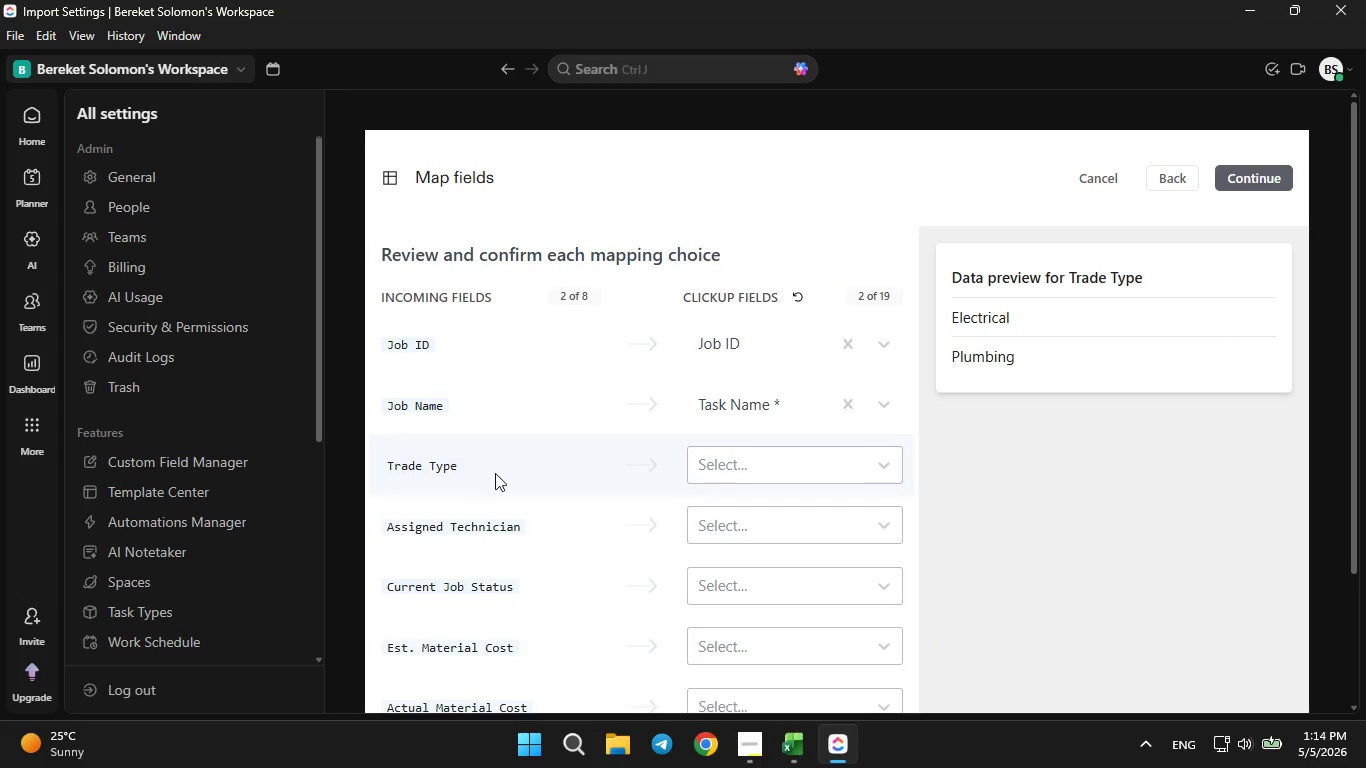 
left_click([778, 463])
 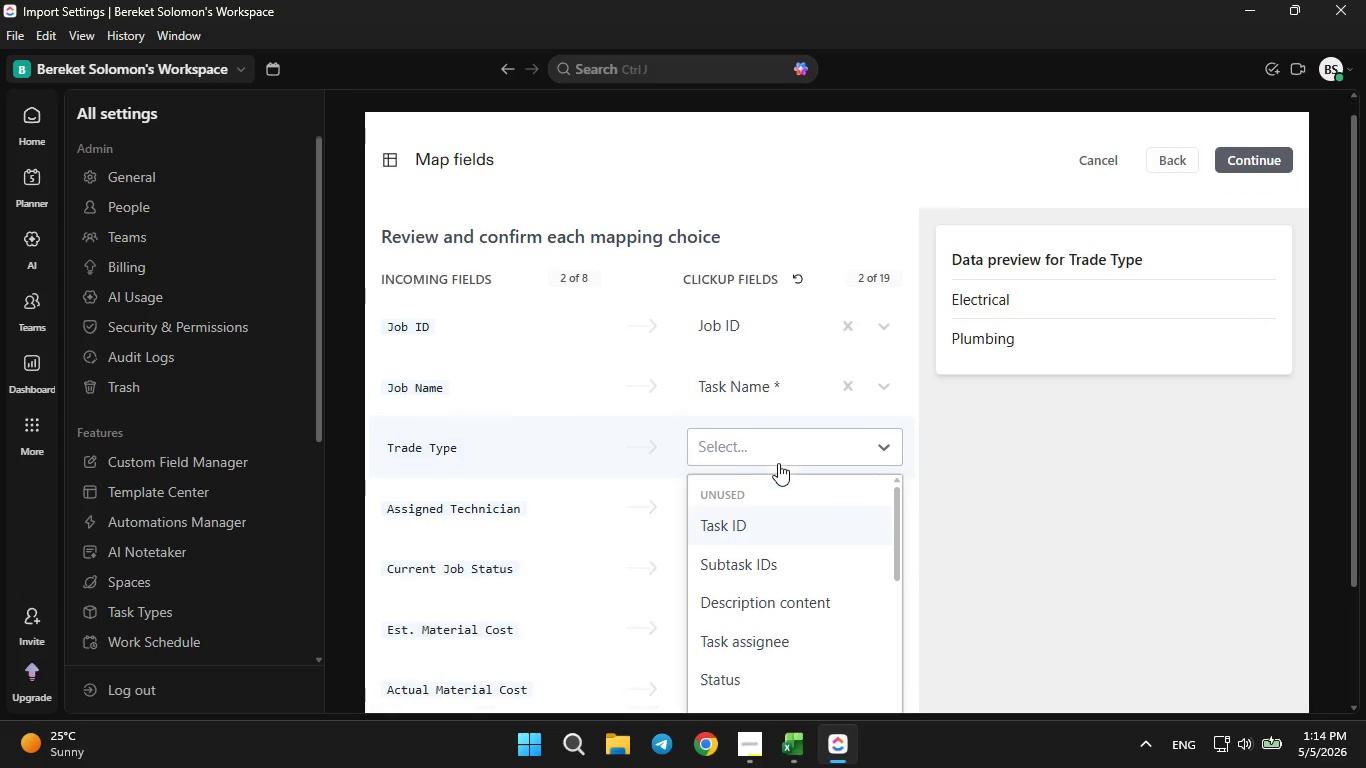 
scroll: coordinate [759, 523], scroll_direction: down, amount: 22.0
 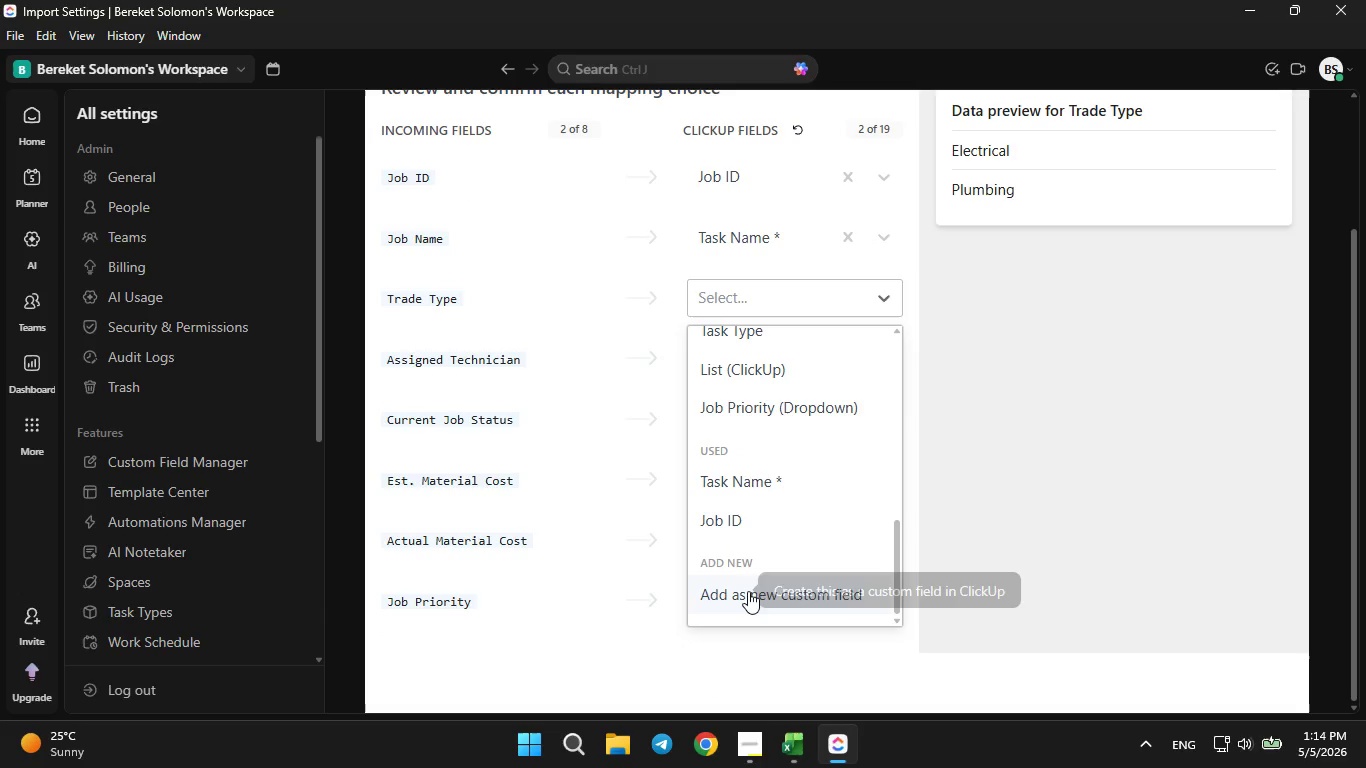 
left_click([747, 596])
 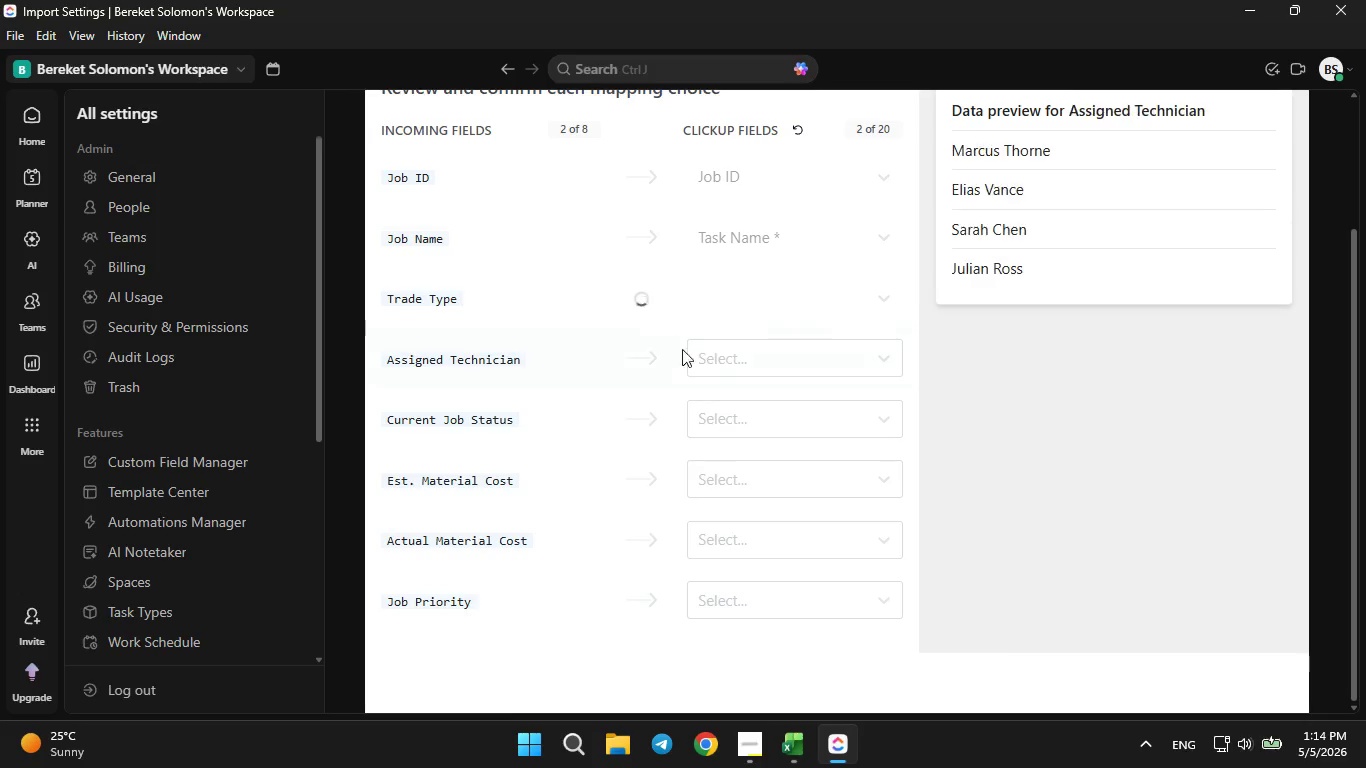 
left_click([732, 356])
 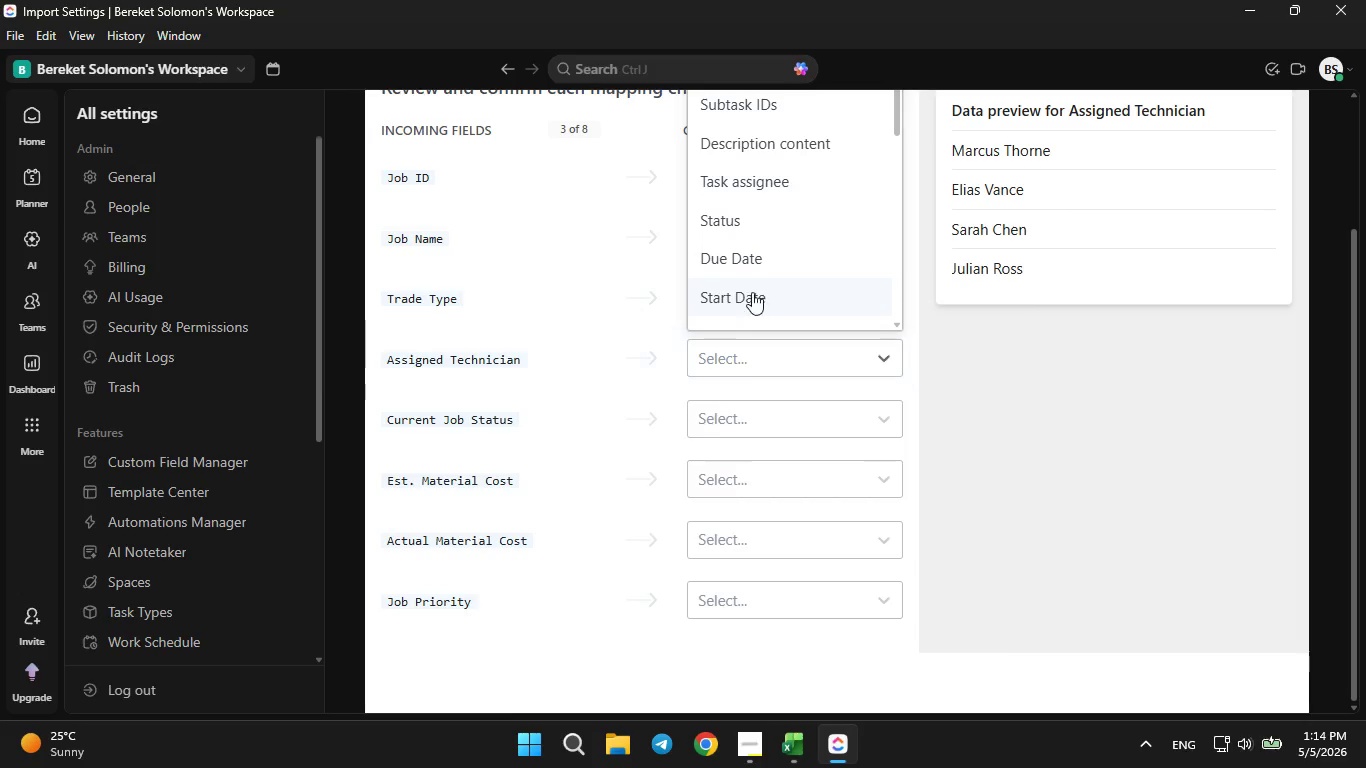 
left_click([753, 291])
 